 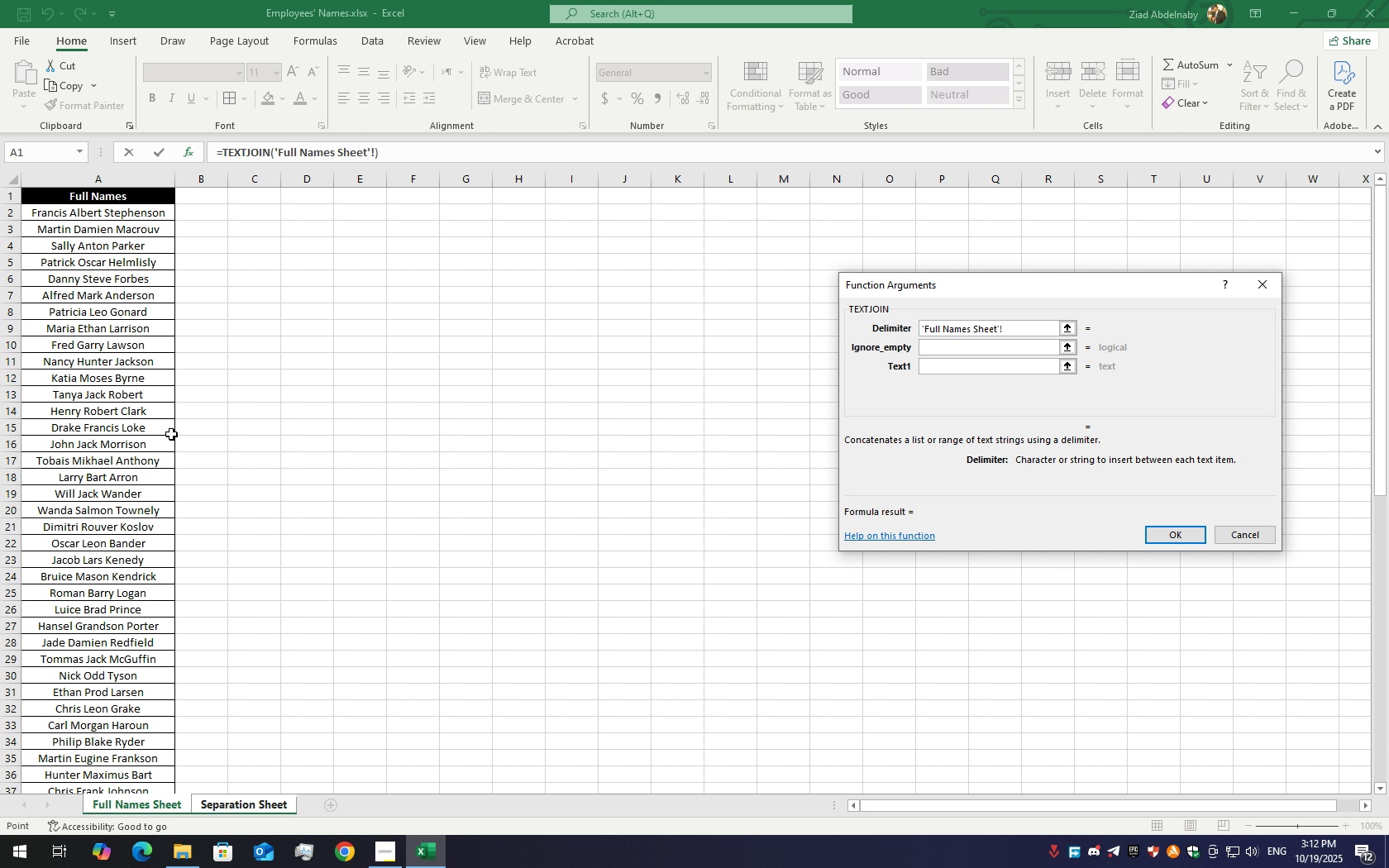 
left_click([103, 215])
 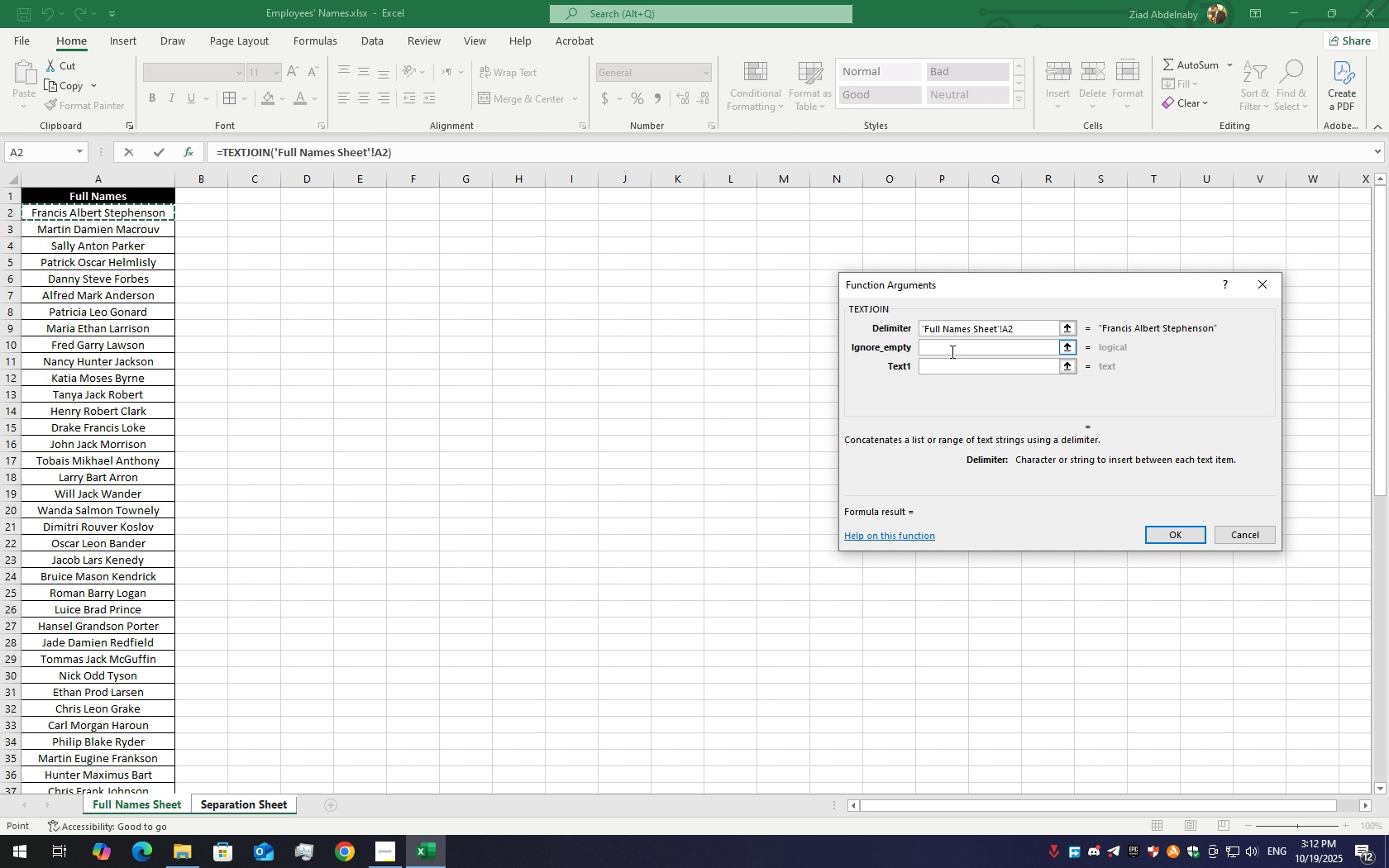 
left_click([947, 349])
 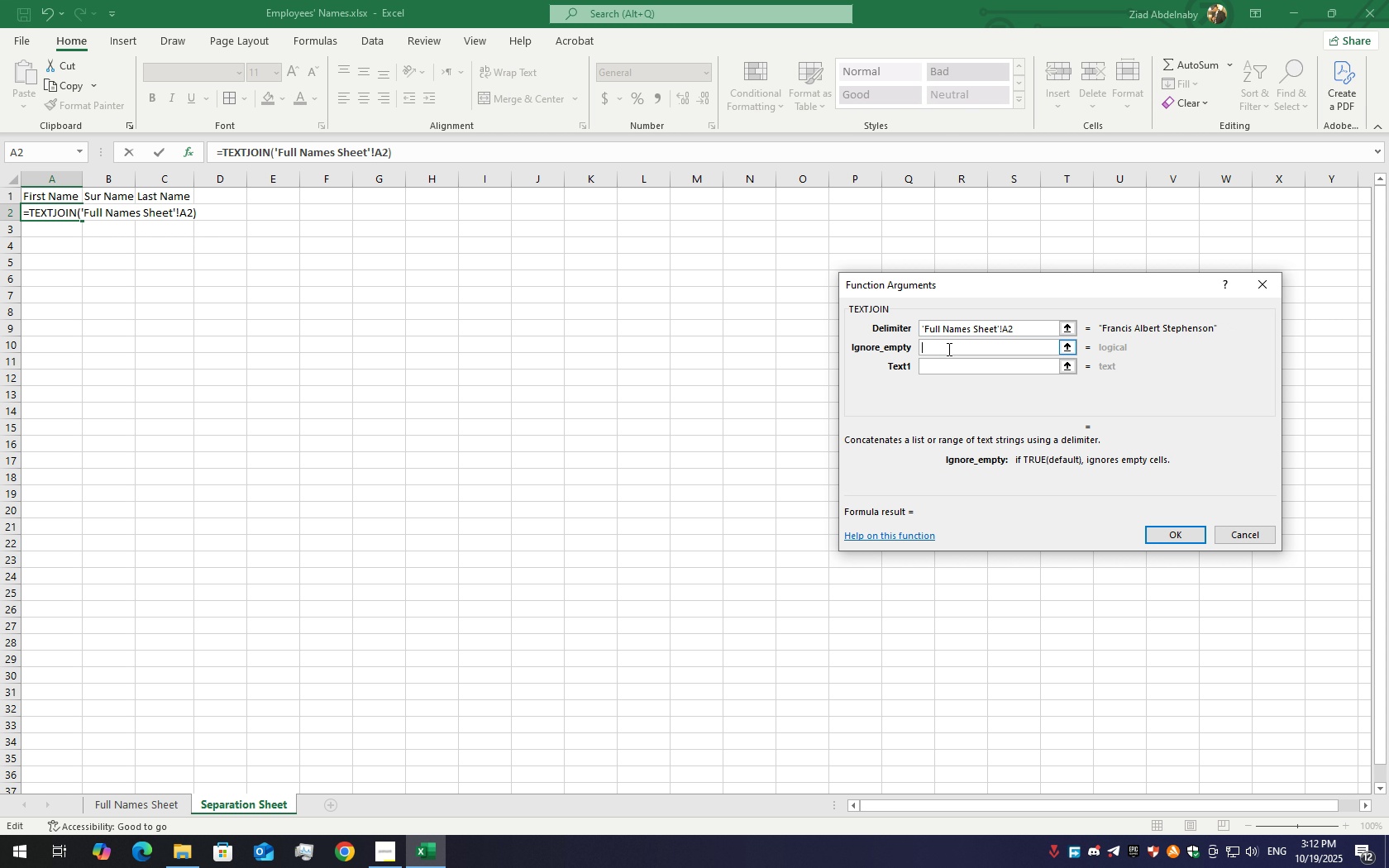 
wait(7.98)
 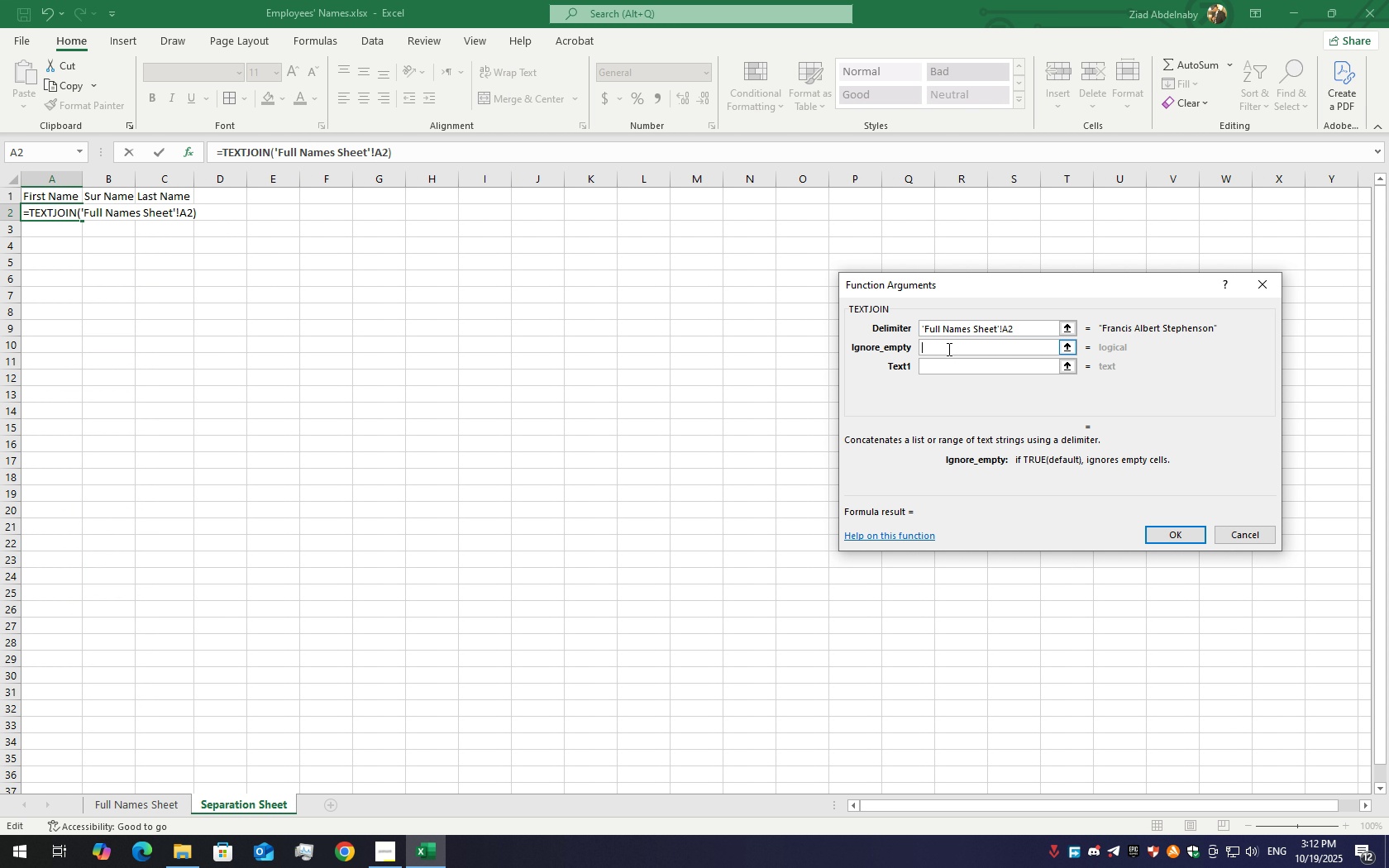 
type(Tex)
key(Backspace)
key(Backspace)
key(Backspace)
key(Backspace)
type(True)
 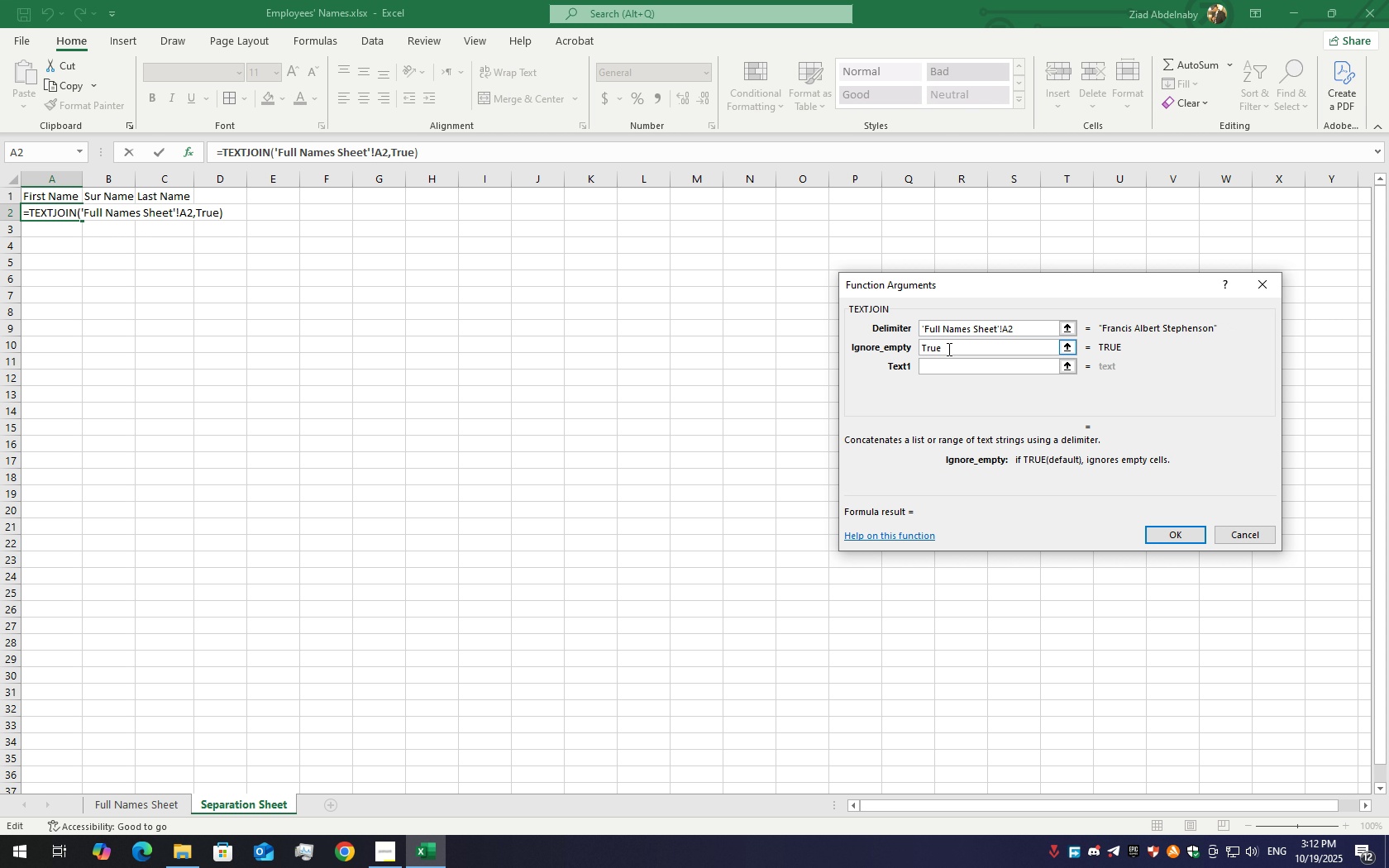 
double_click([965, 366])
 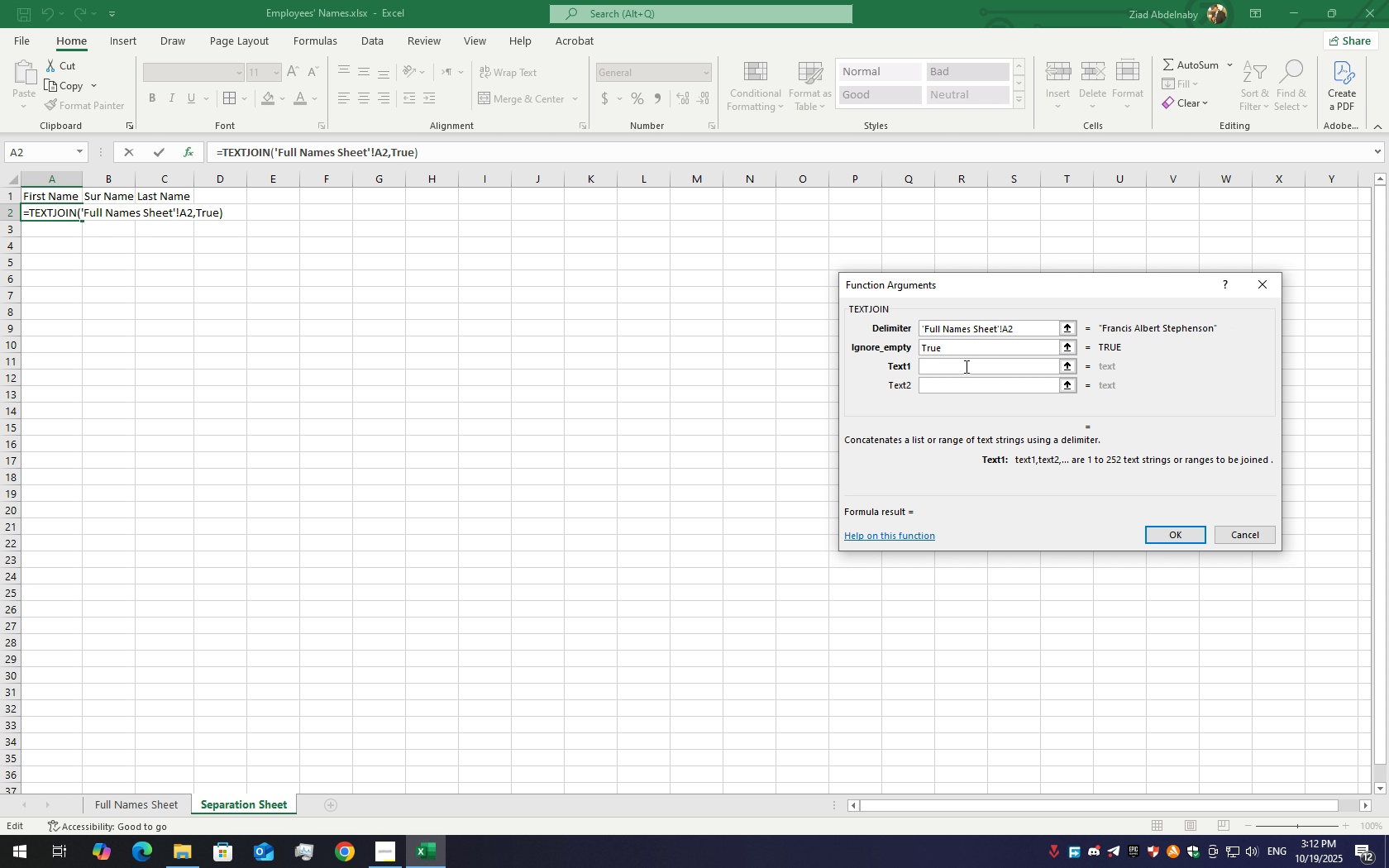 
key(Shift+Quote)
 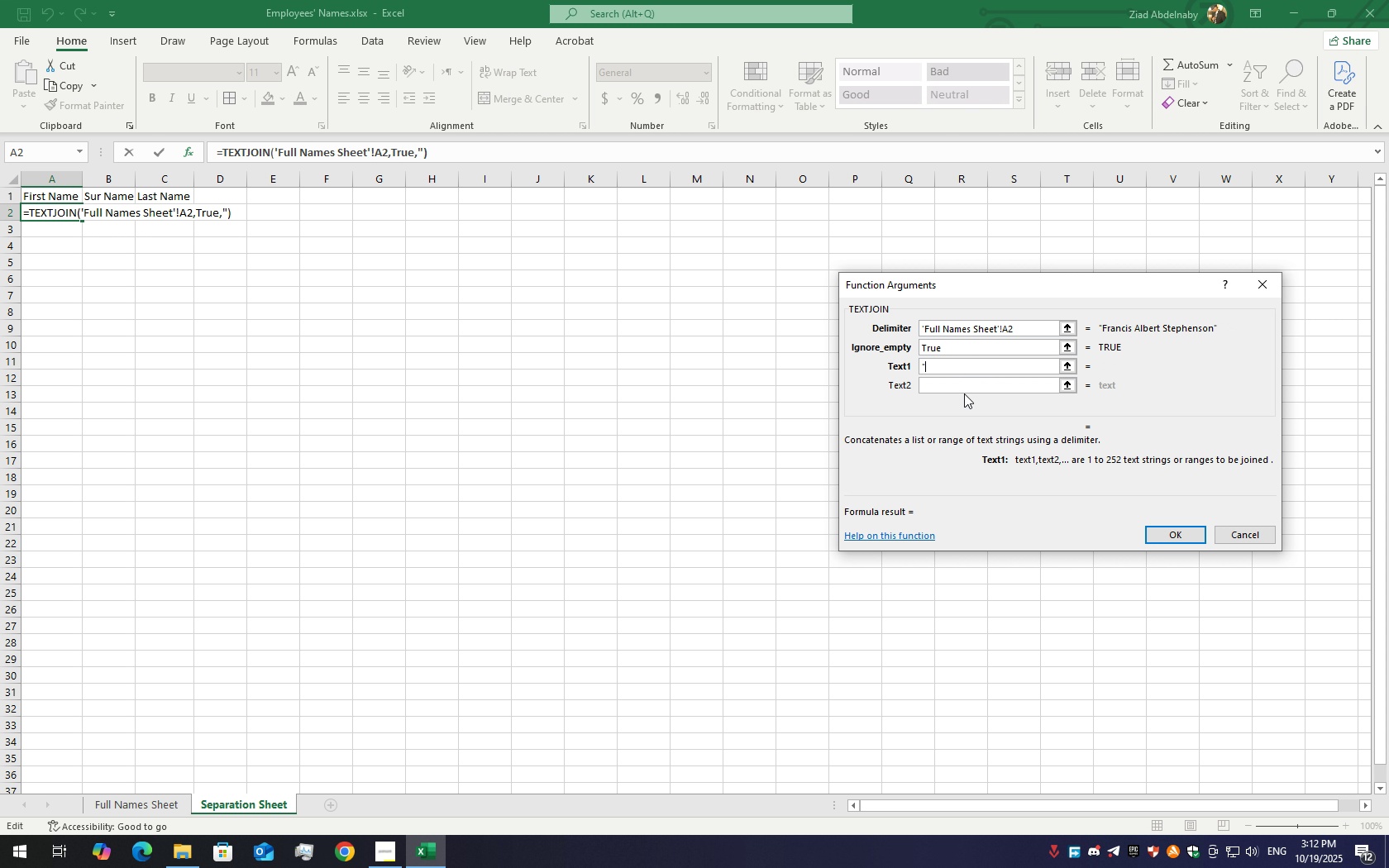 
left_click([953, 385])
 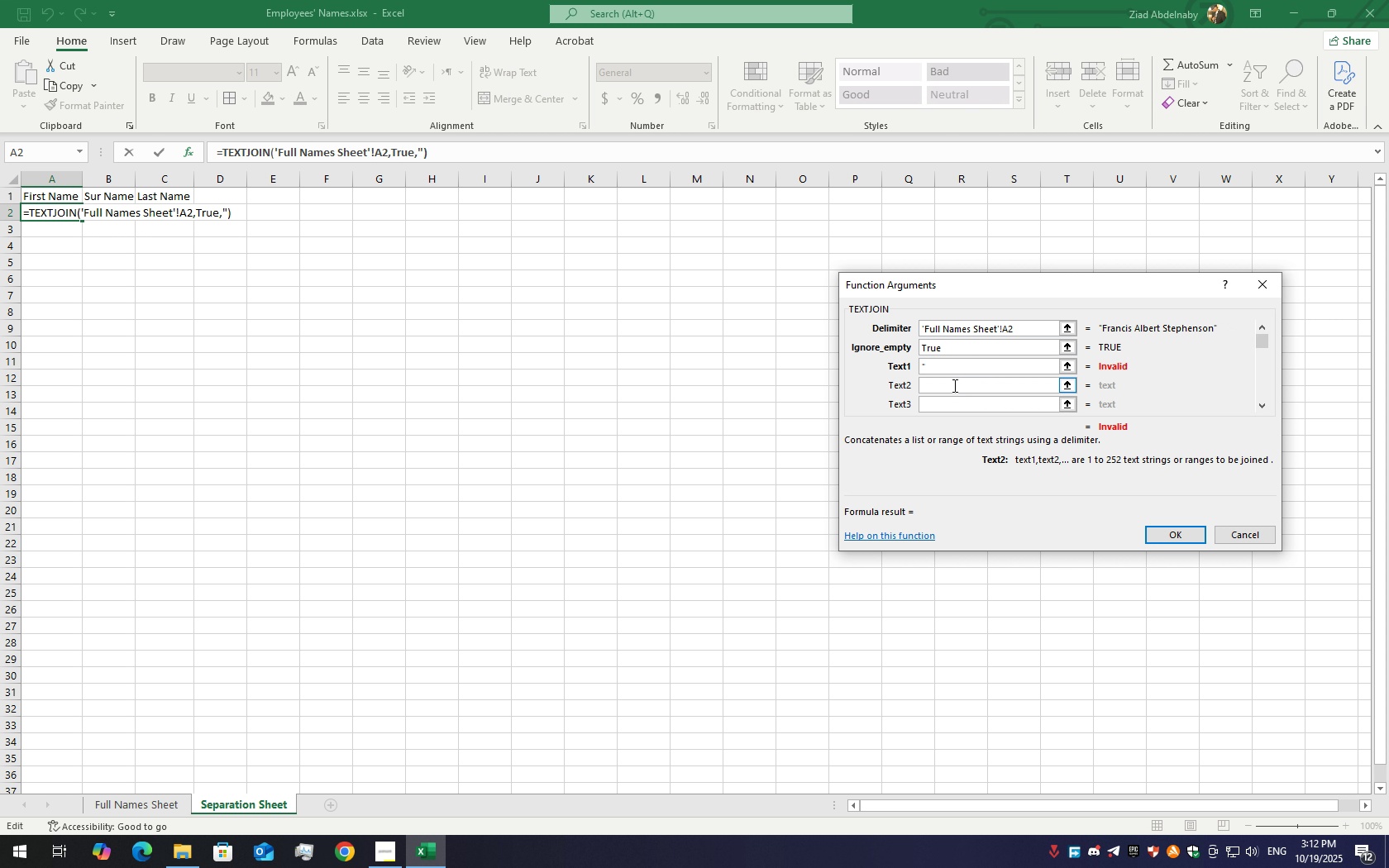 
hold_key(key=ShiftLeft, duration=0.65)
 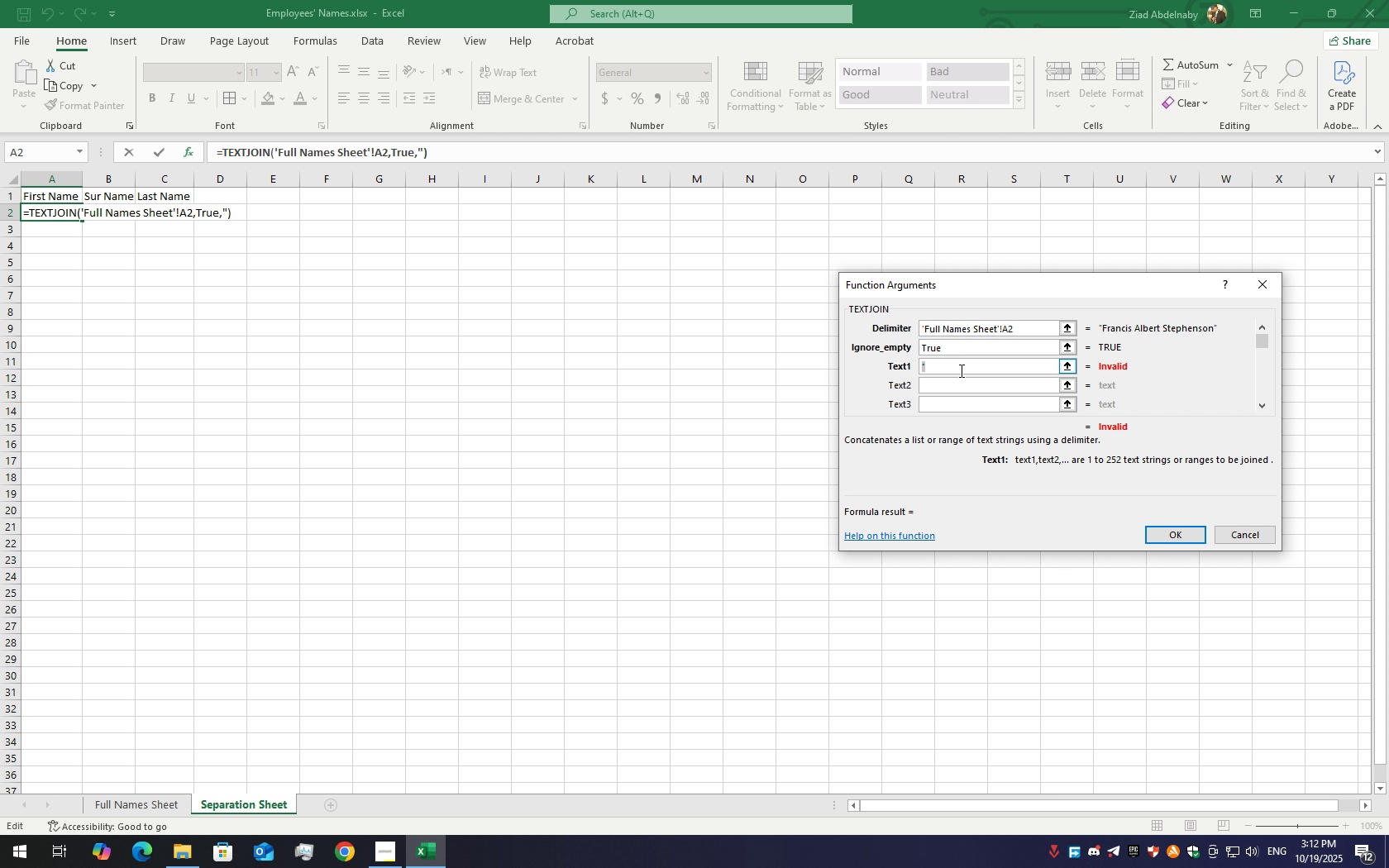 
double_click([960, 370])
 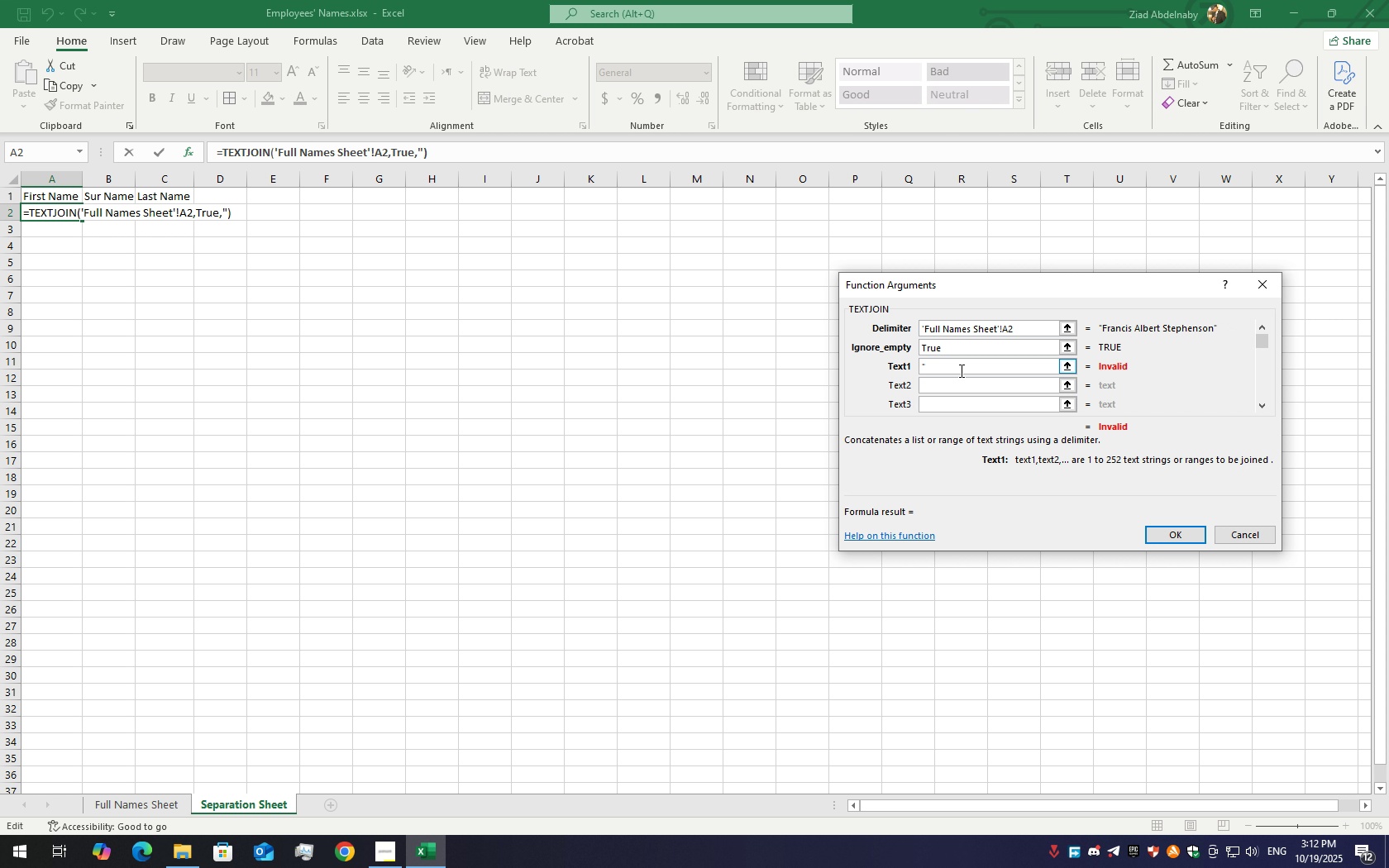 
triple_click([960, 370])
 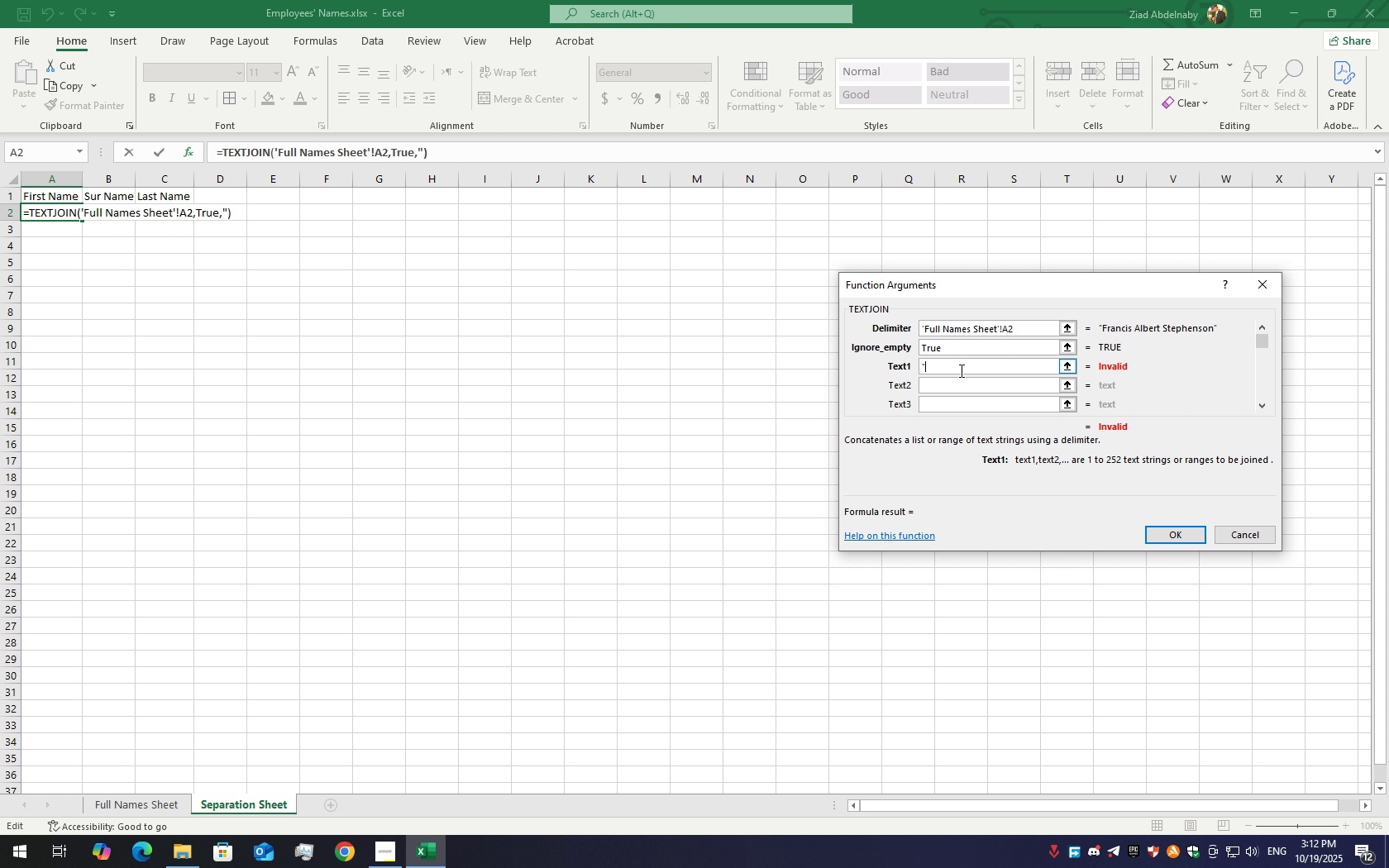 
key(Backspace)
 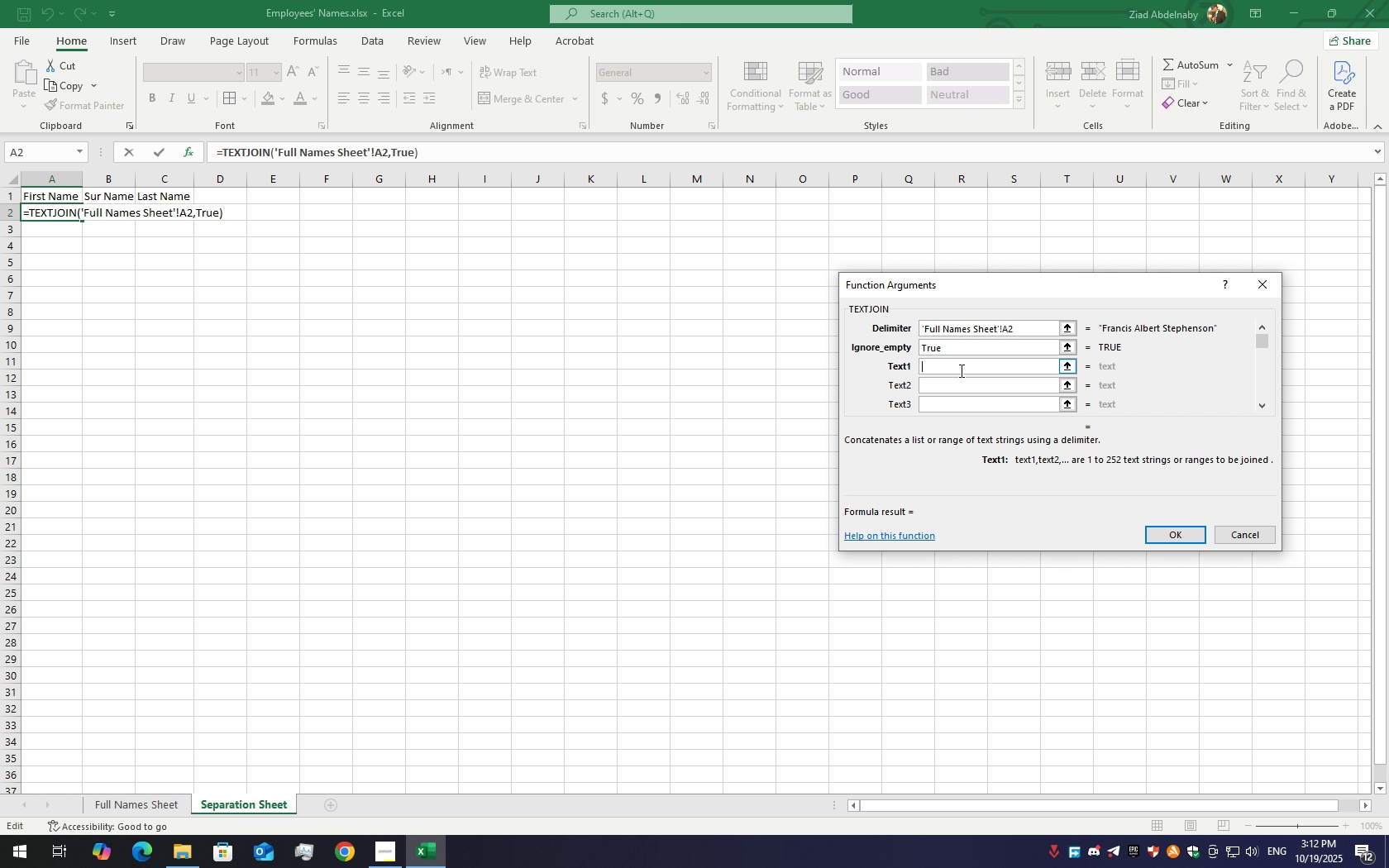 
key(Quote)
 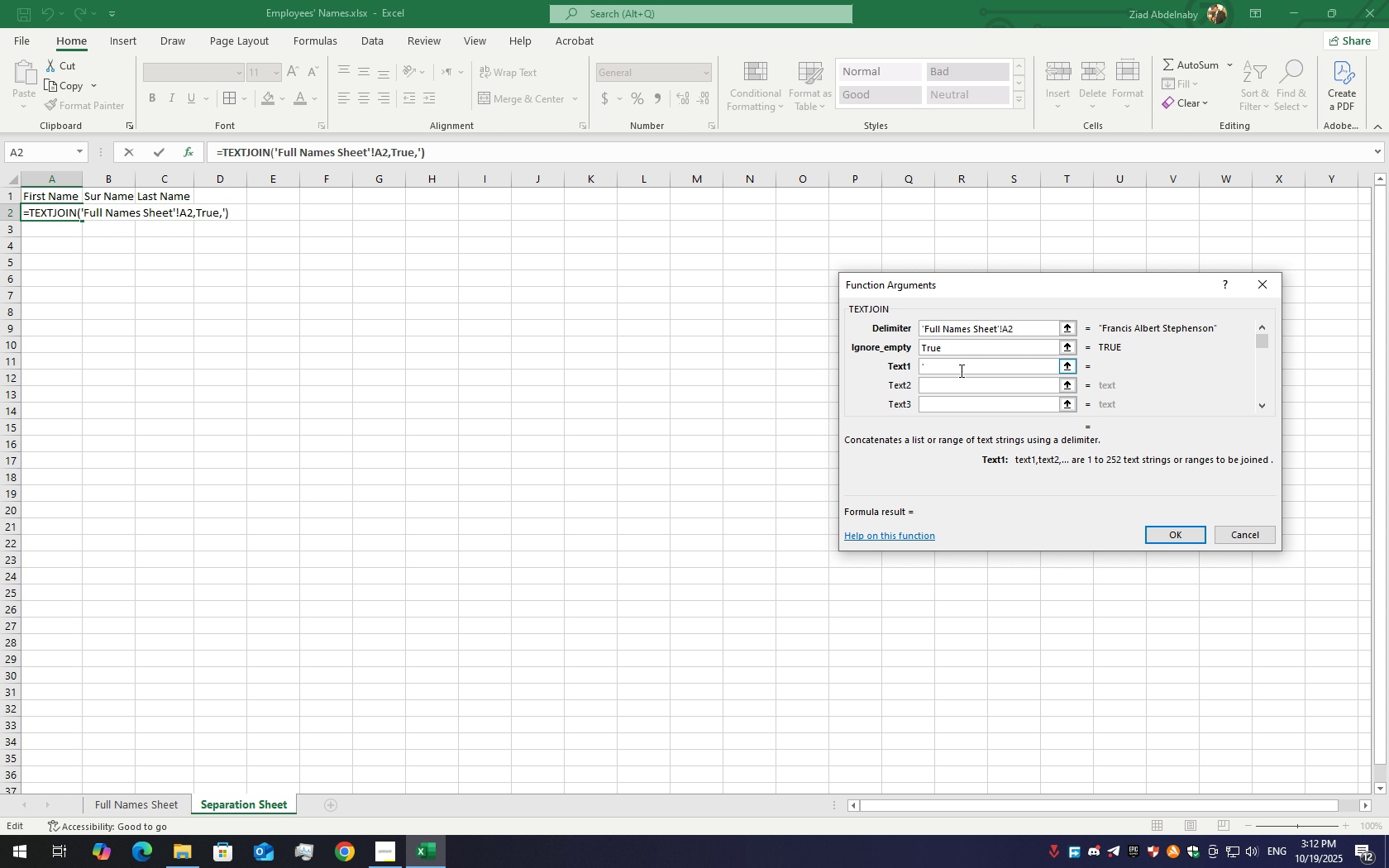 
key(Period)
 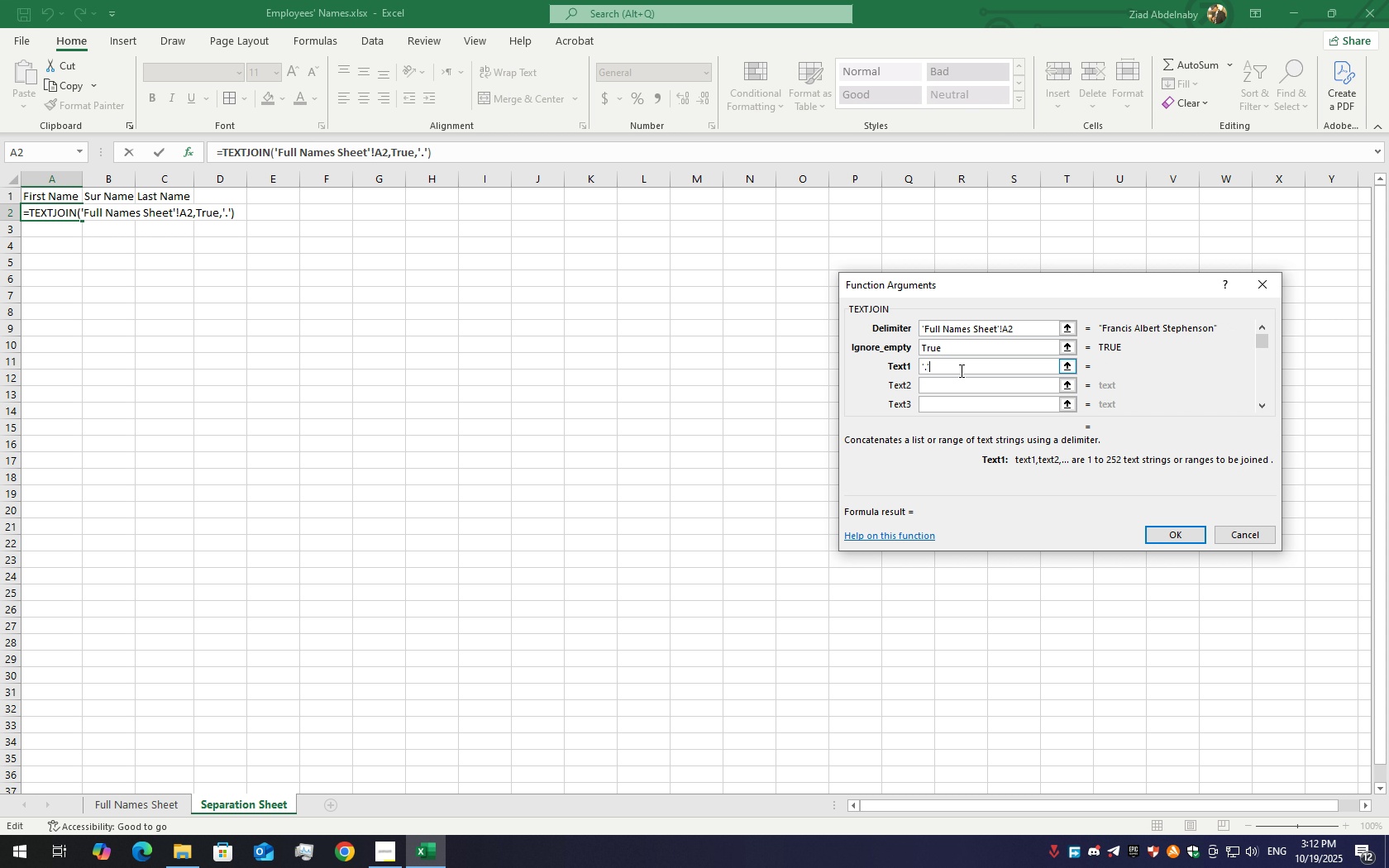 
key(Quote)
 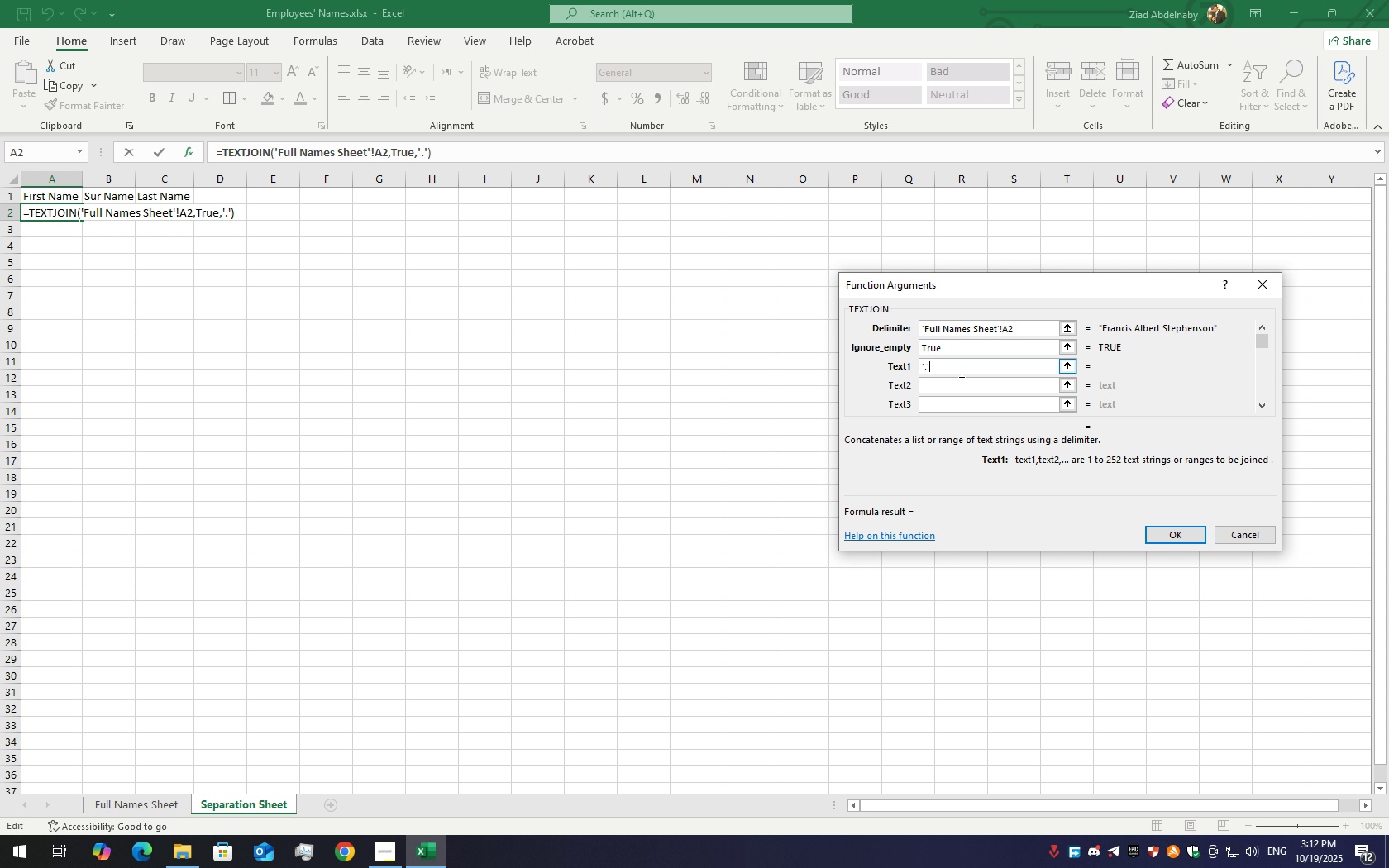 
key(Backspace)
 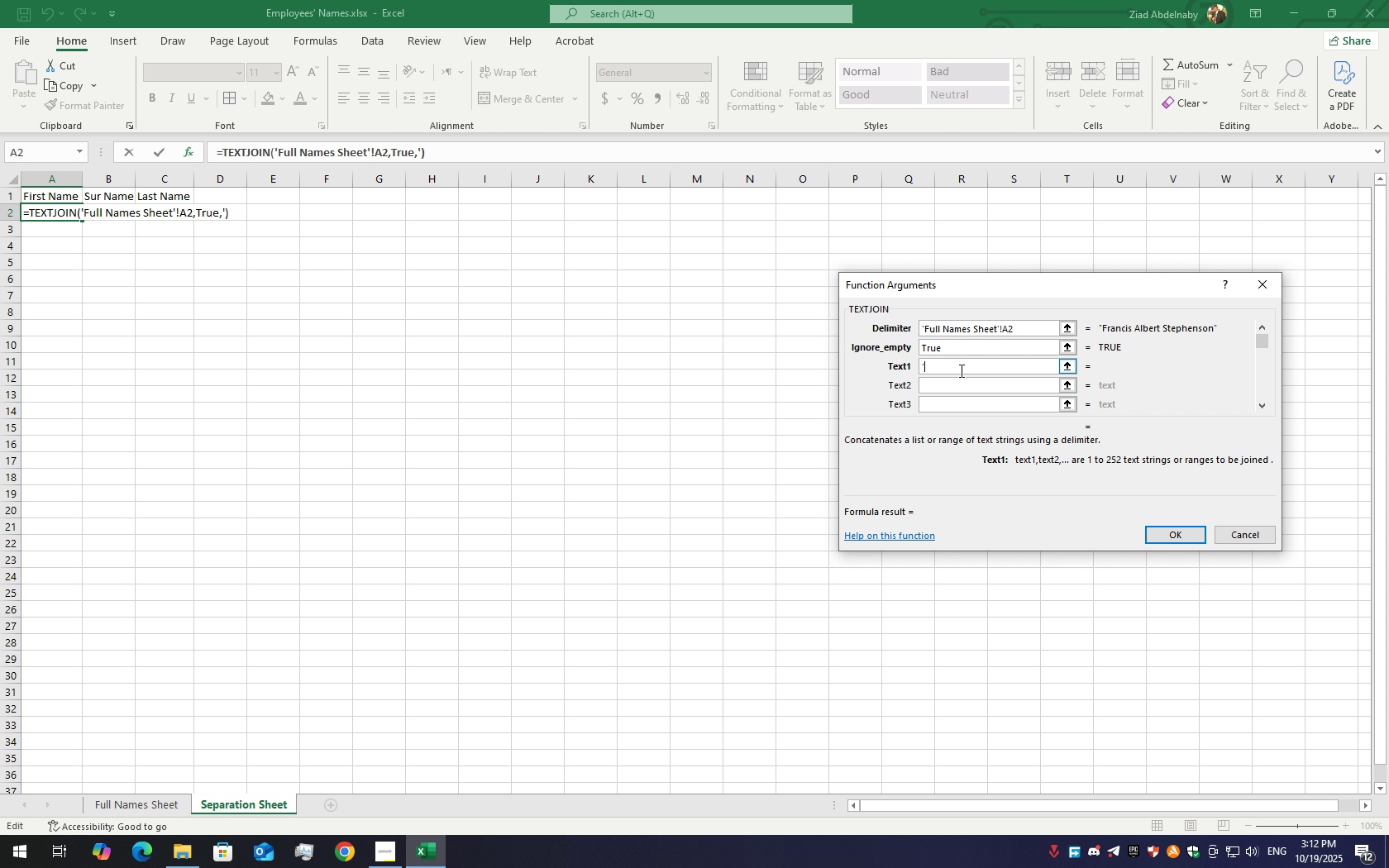 
key(Backspace)
 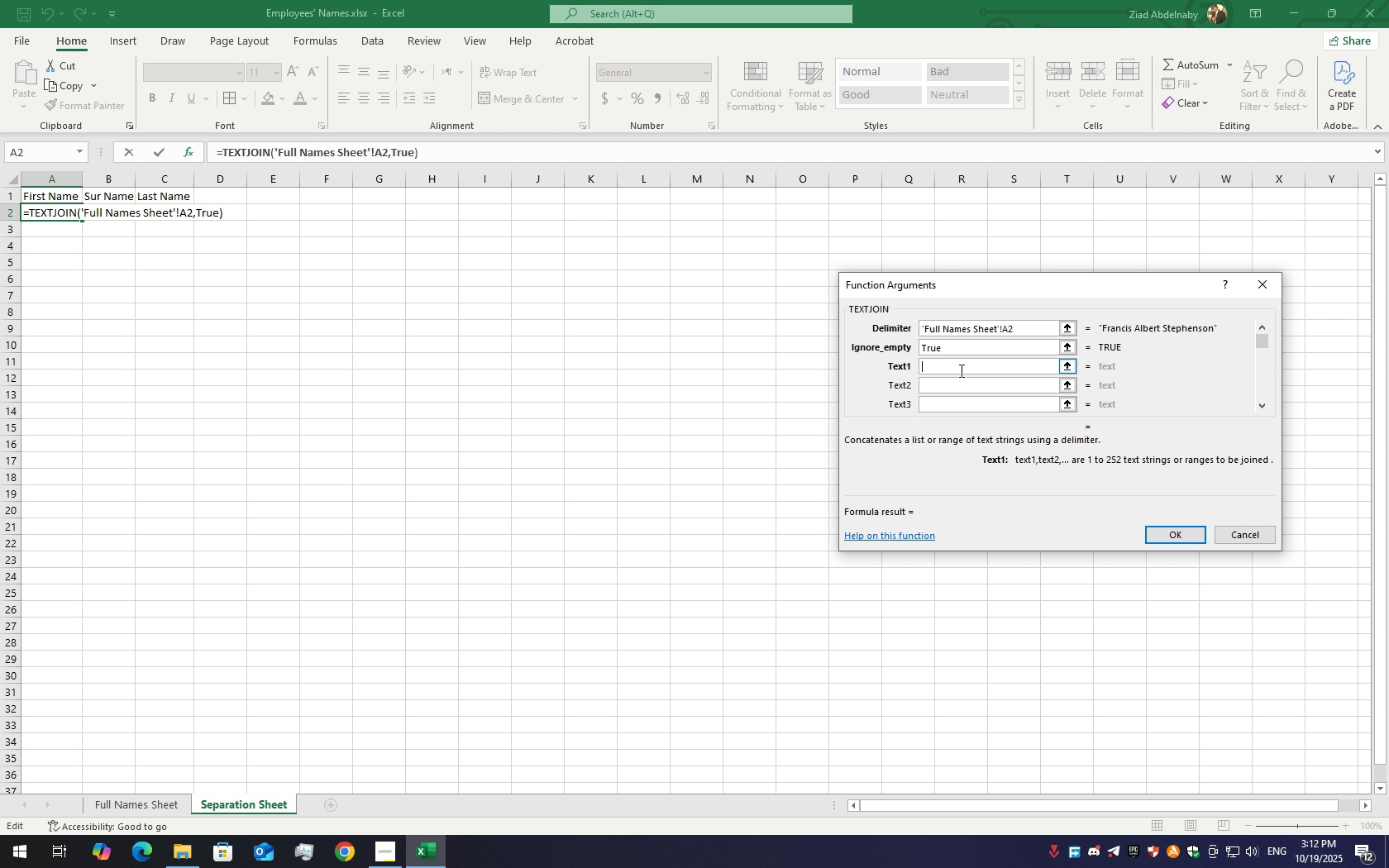 
key(Backspace)
 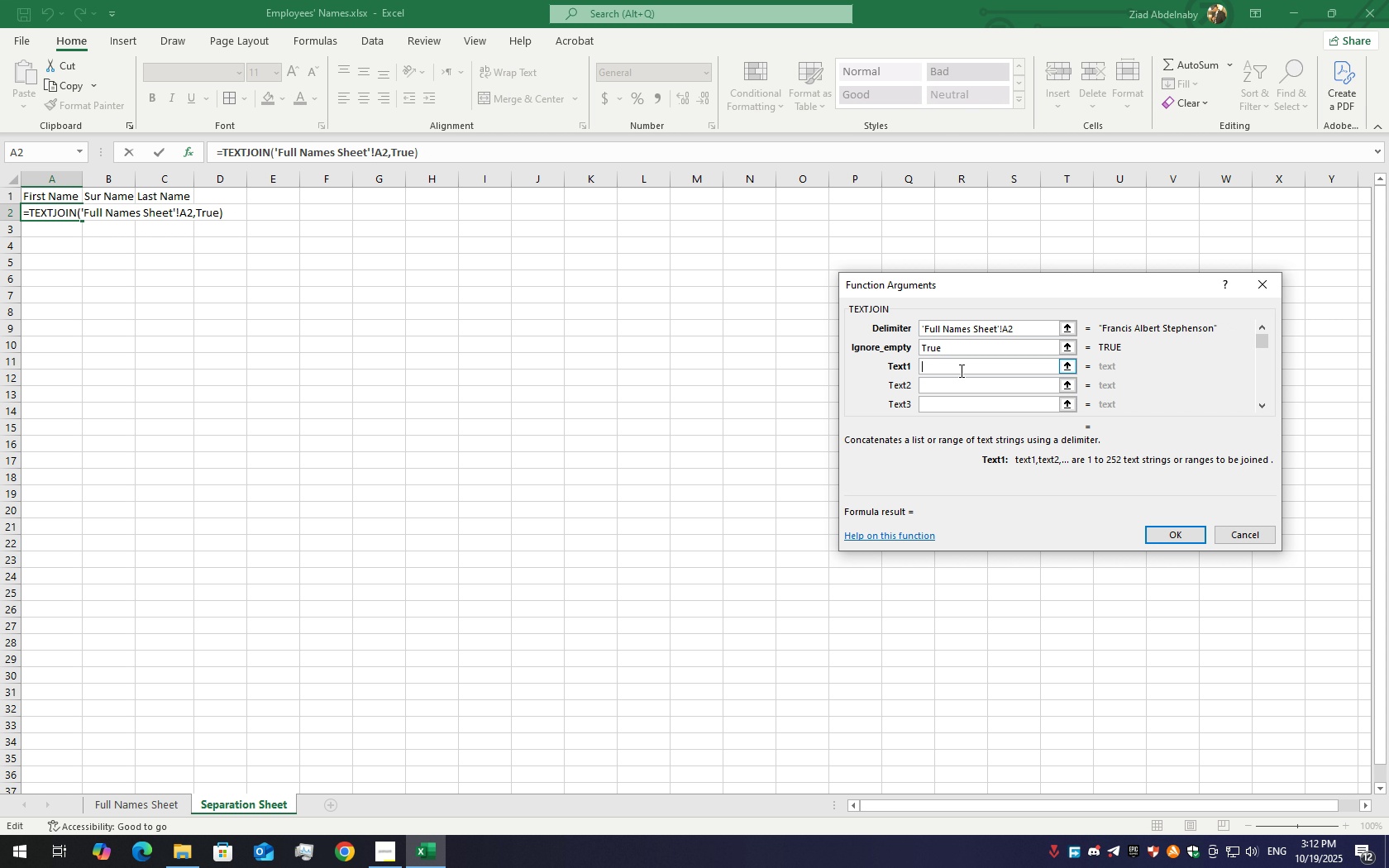 
key(Backspace)
 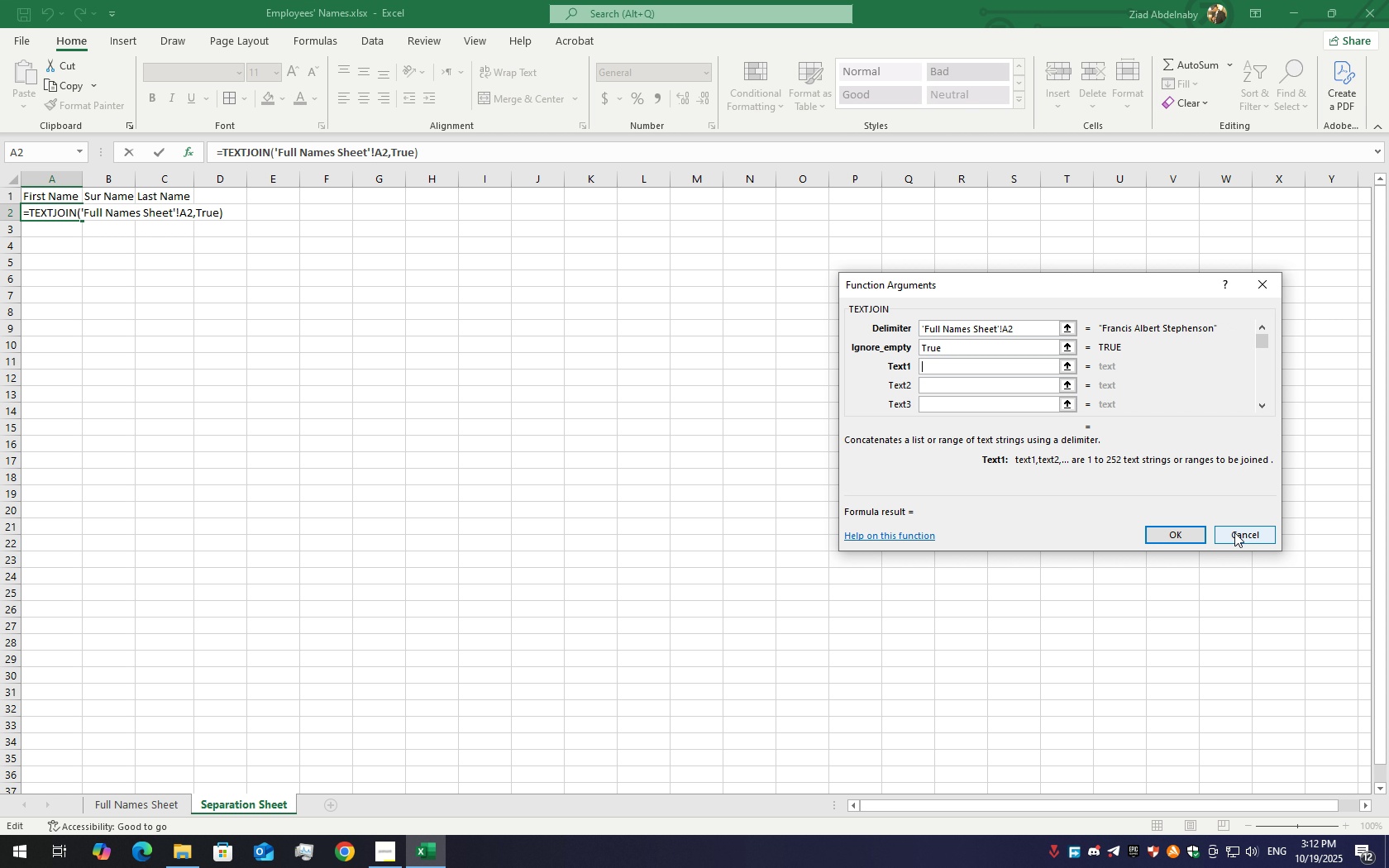 
wait(6.08)
 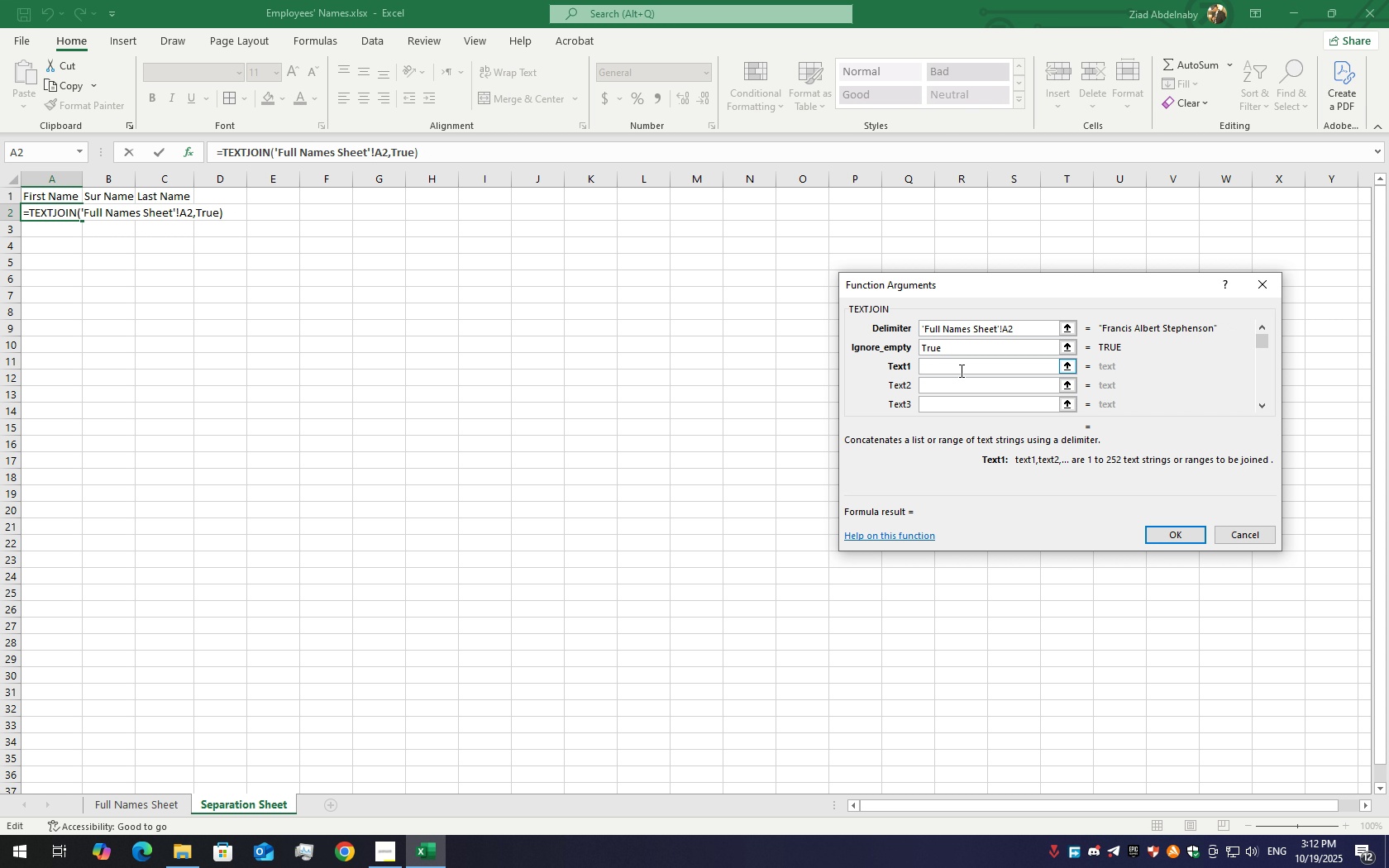 
left_click([1247, 546])
 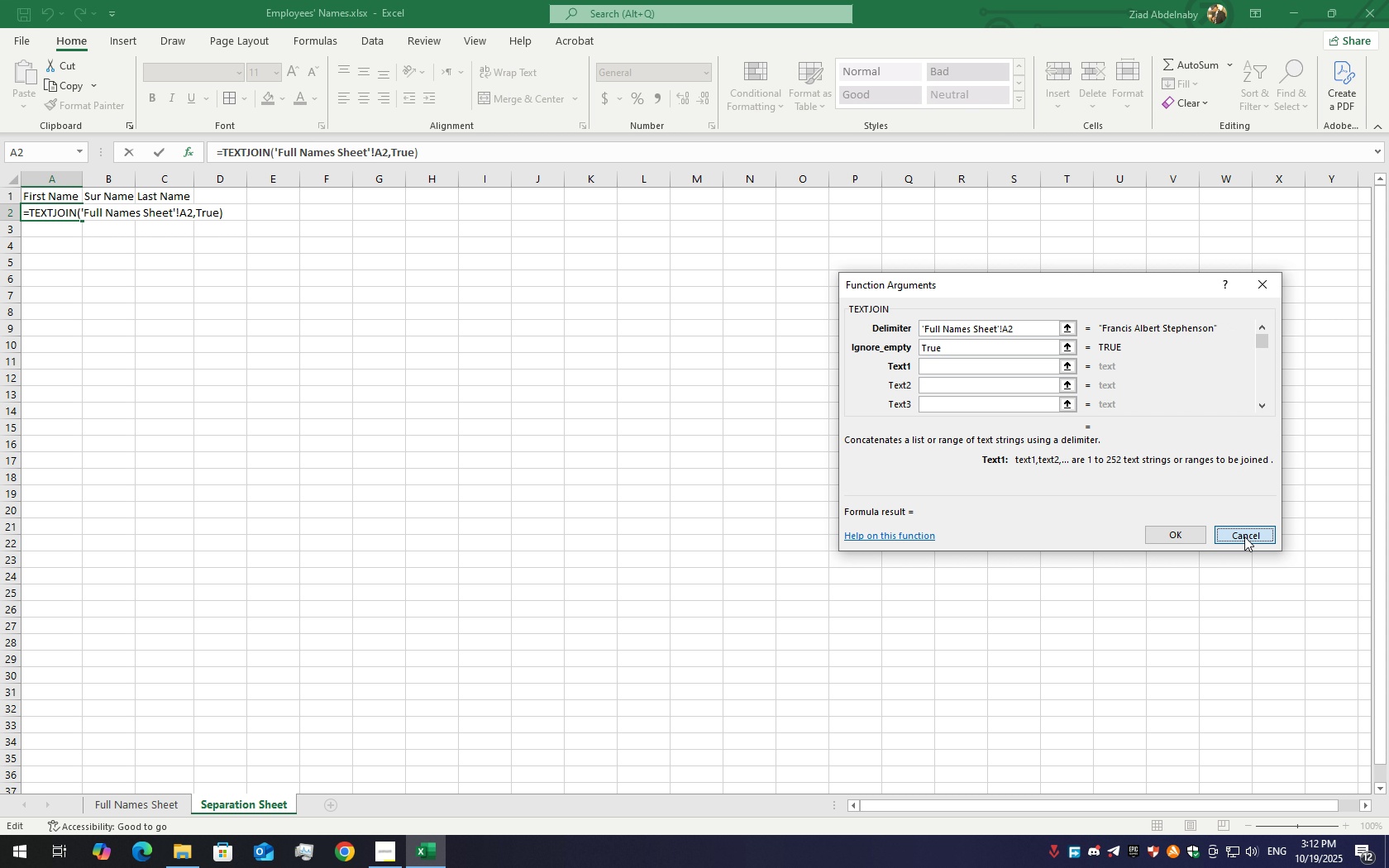 
left_click([1244, 537])
 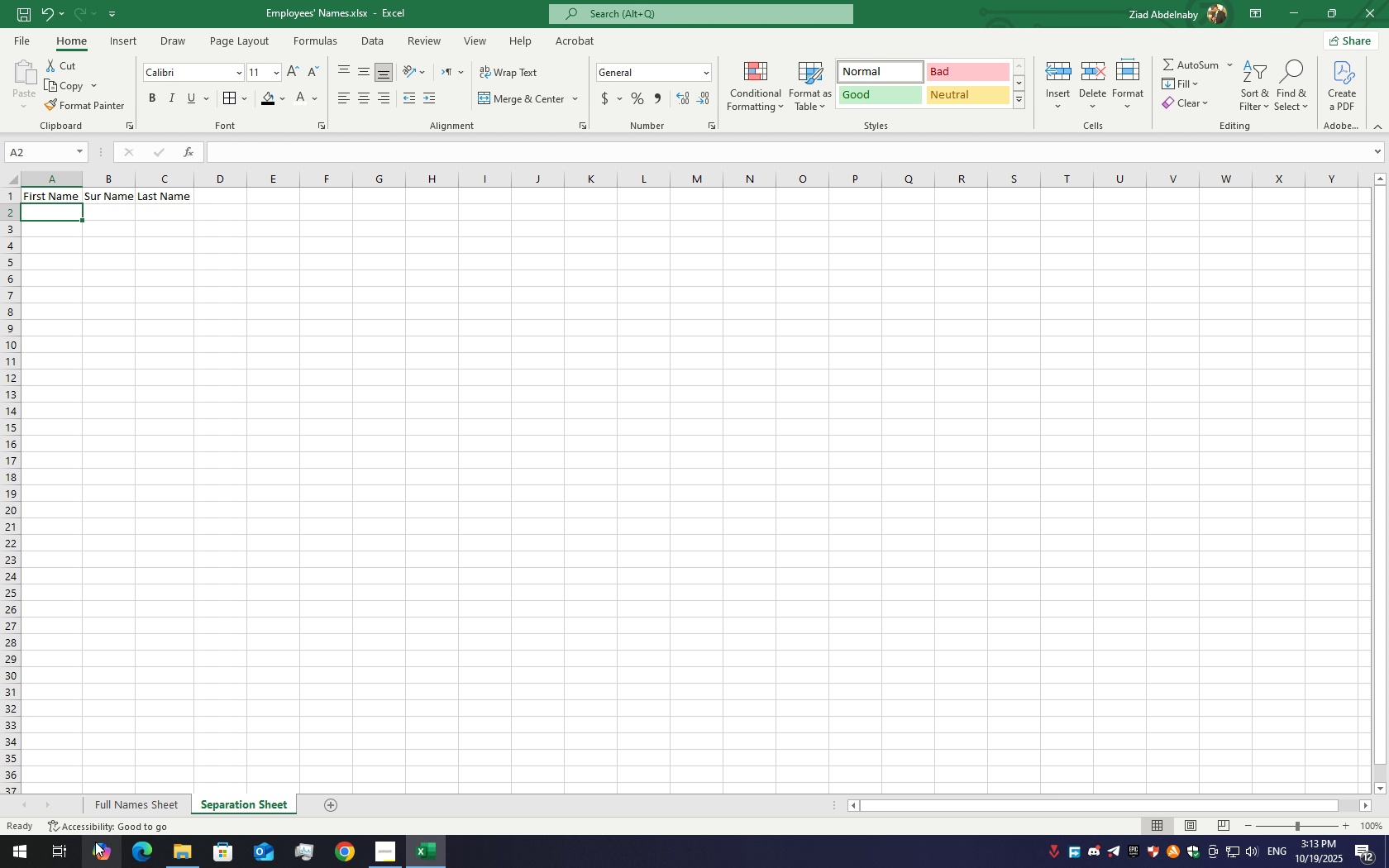 
wait(69.9)
 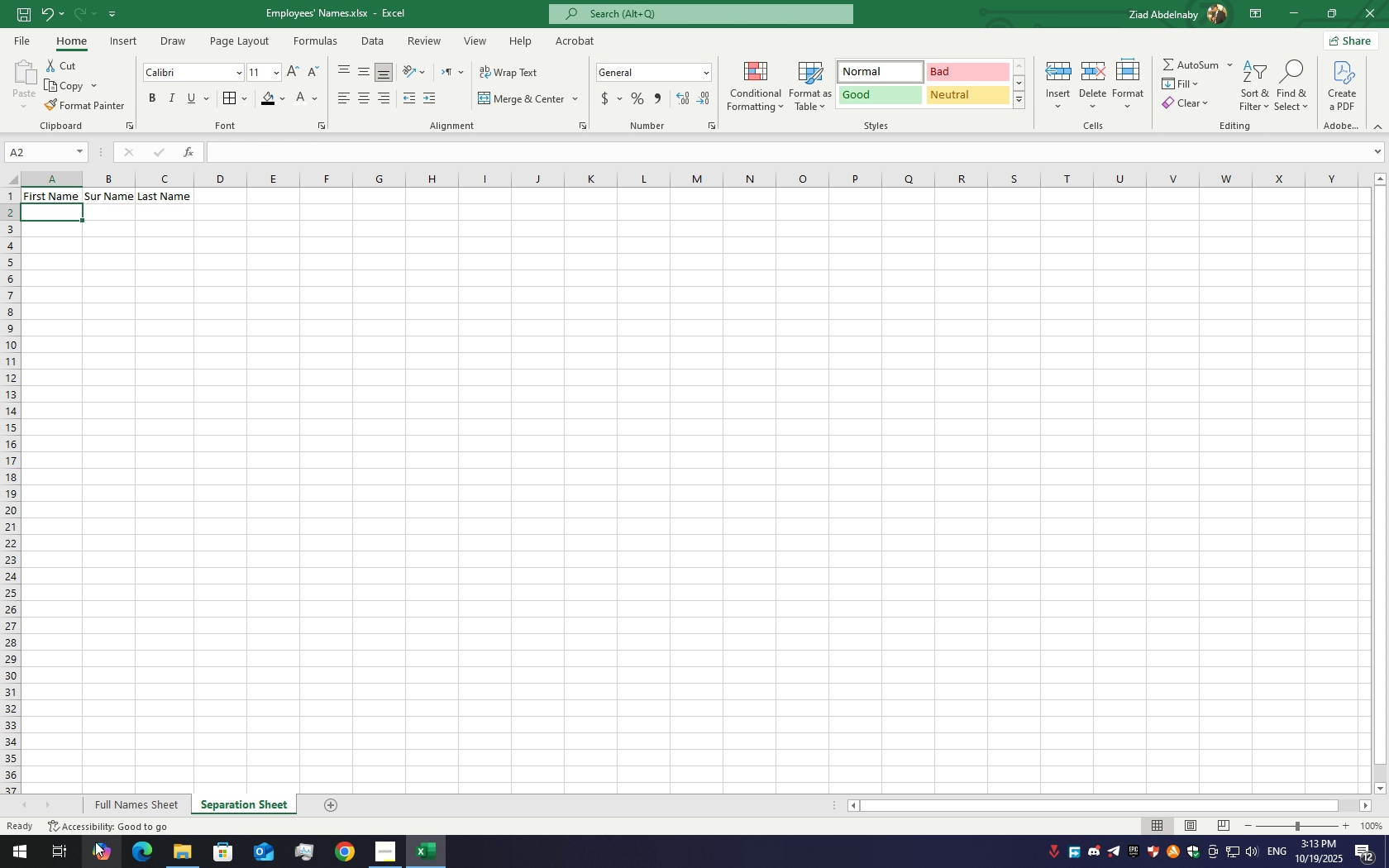 
double_click([44, 209])
 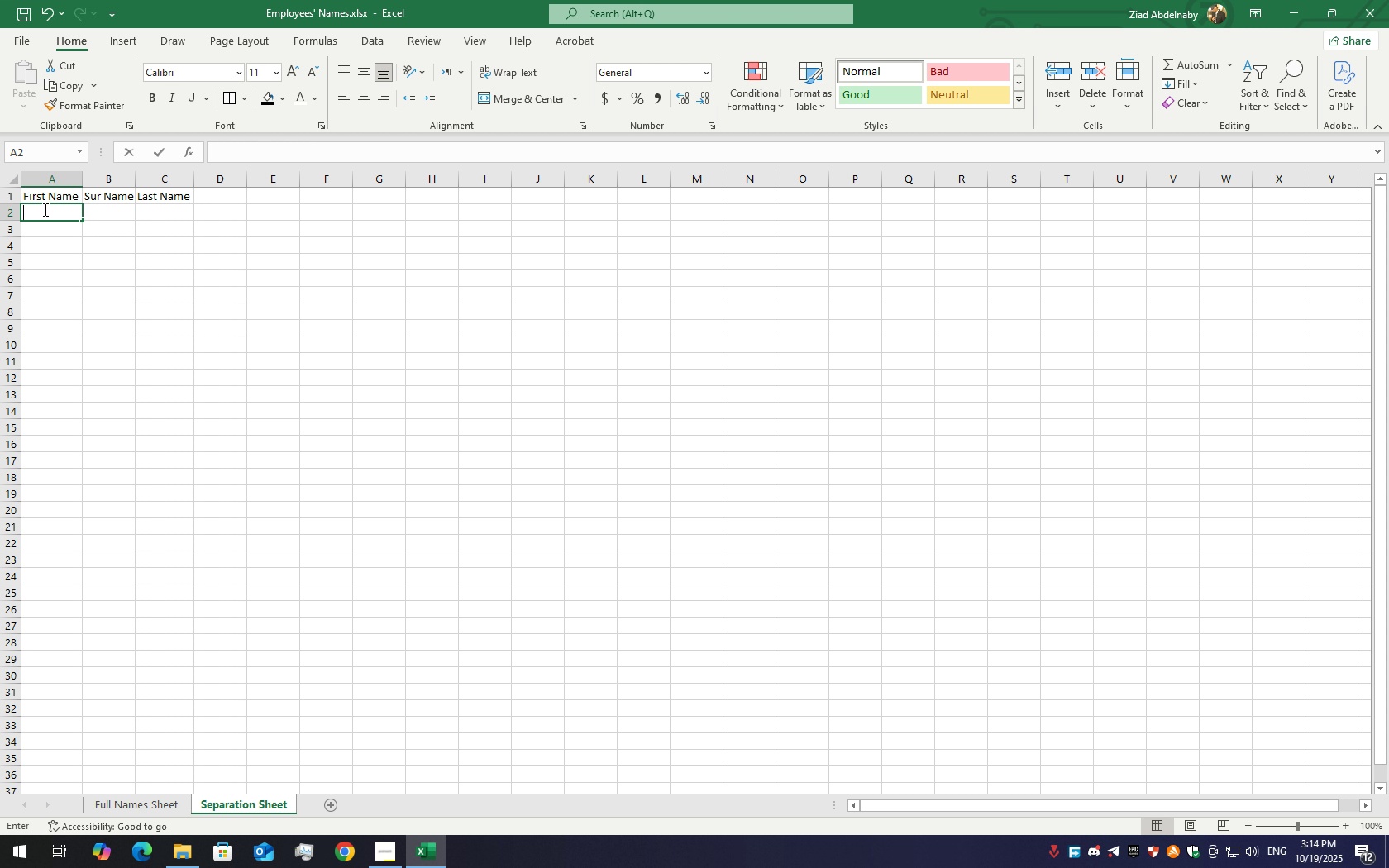 
triple_click([44, 209])
 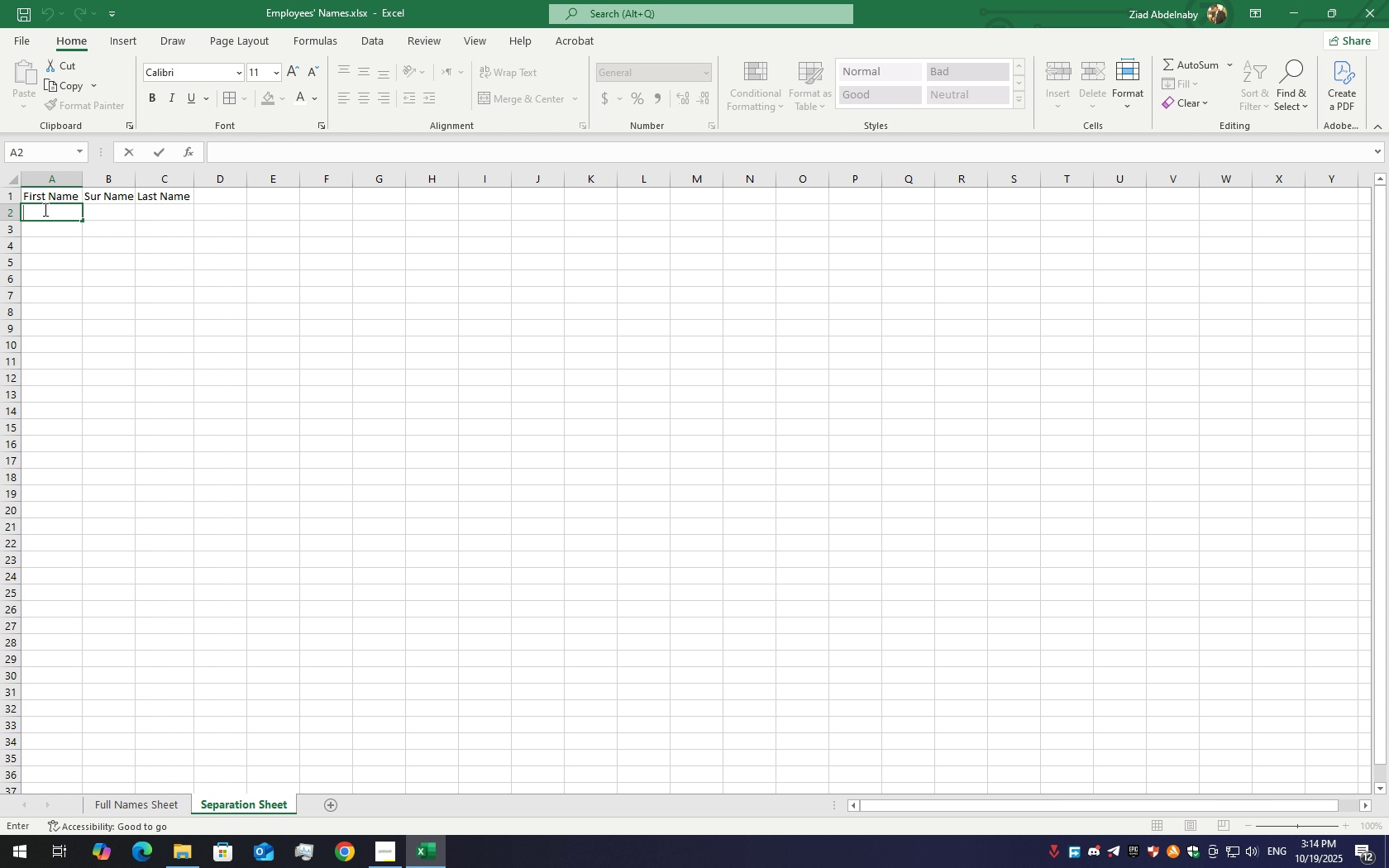 
type(=tes)
key(Backspace)
type(xtsplit))
key(Backspace)
type(()
 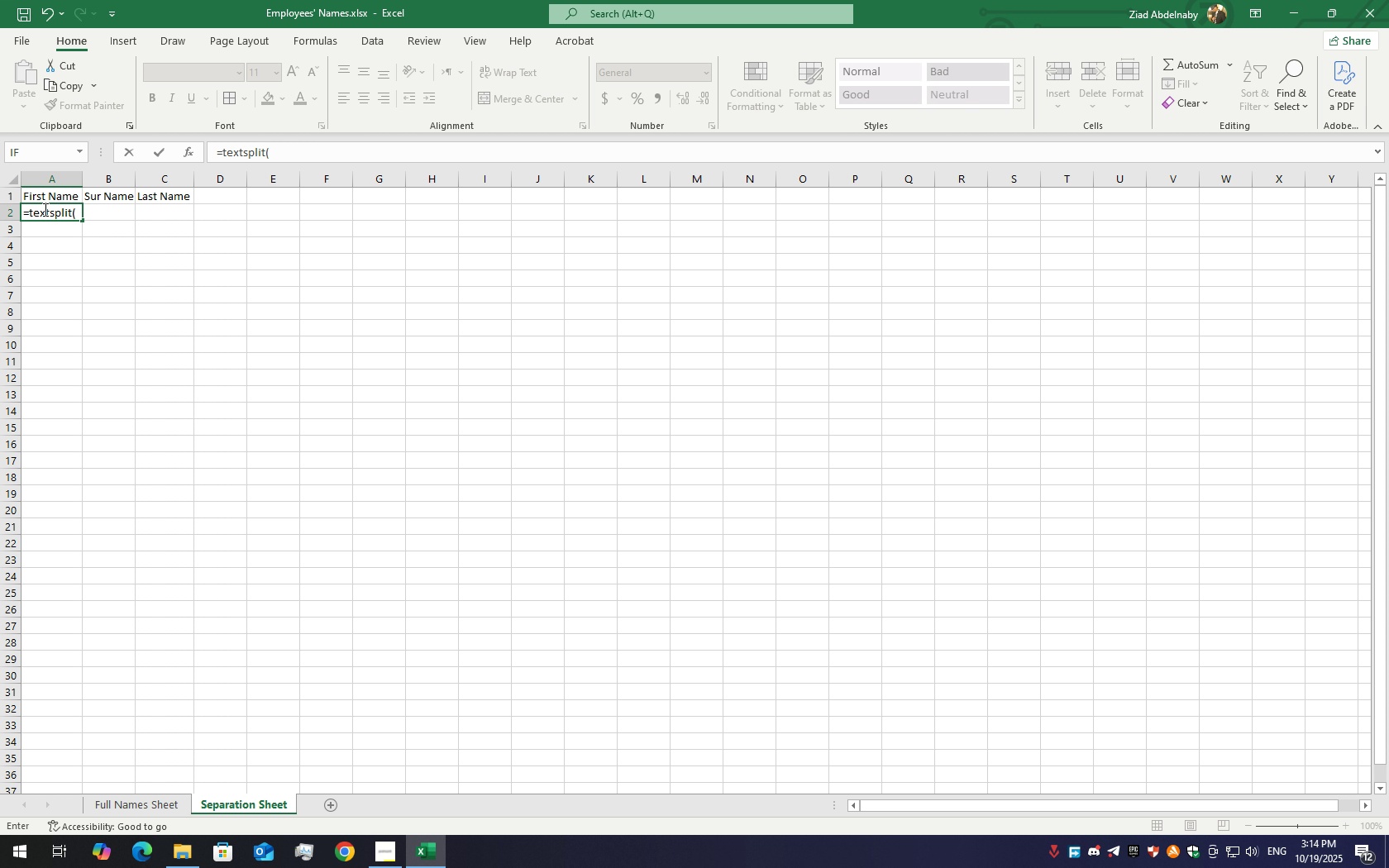 
hold_key(key=ControlLeft, duration=0.37)
 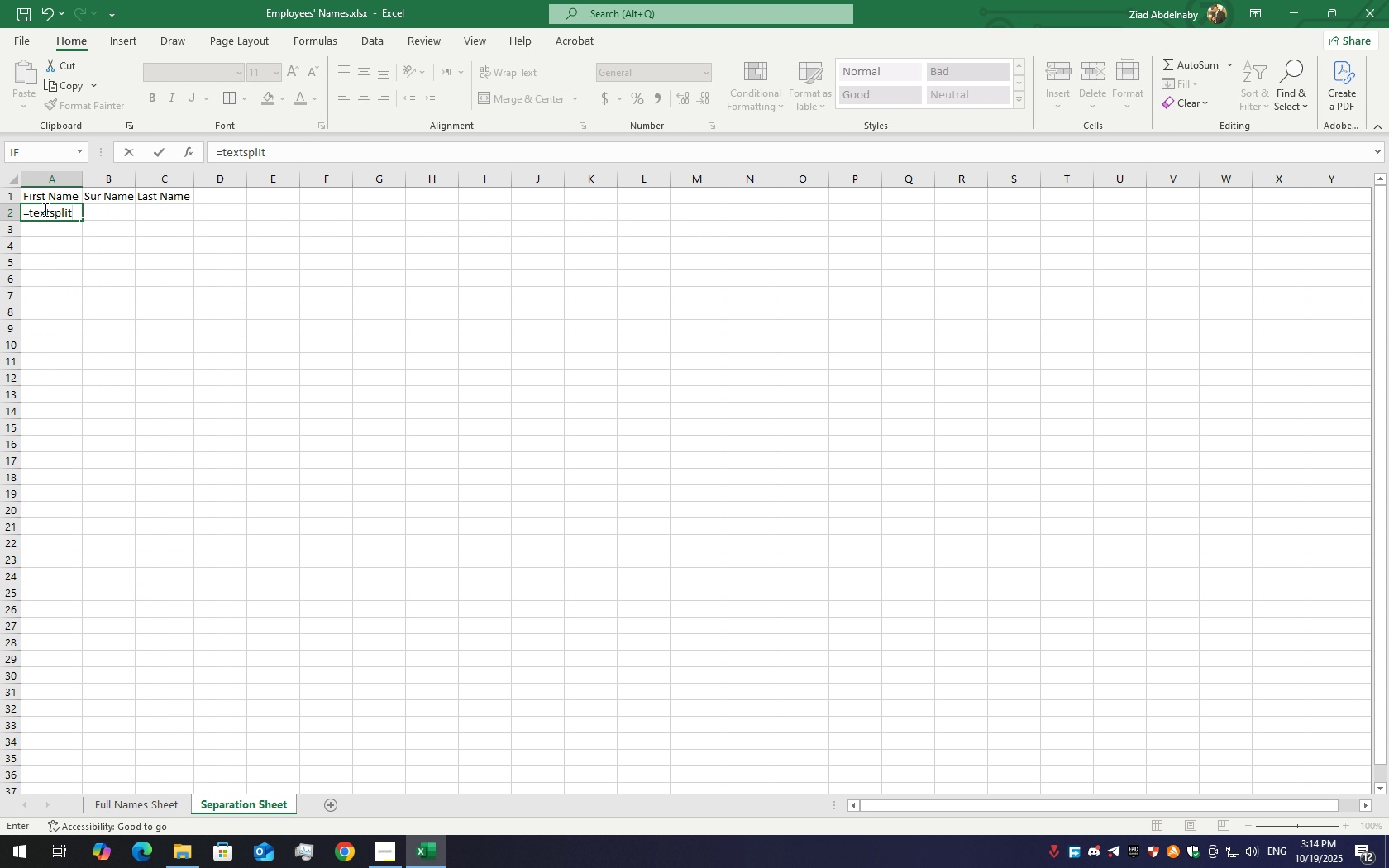 
left_click([165, 807])
 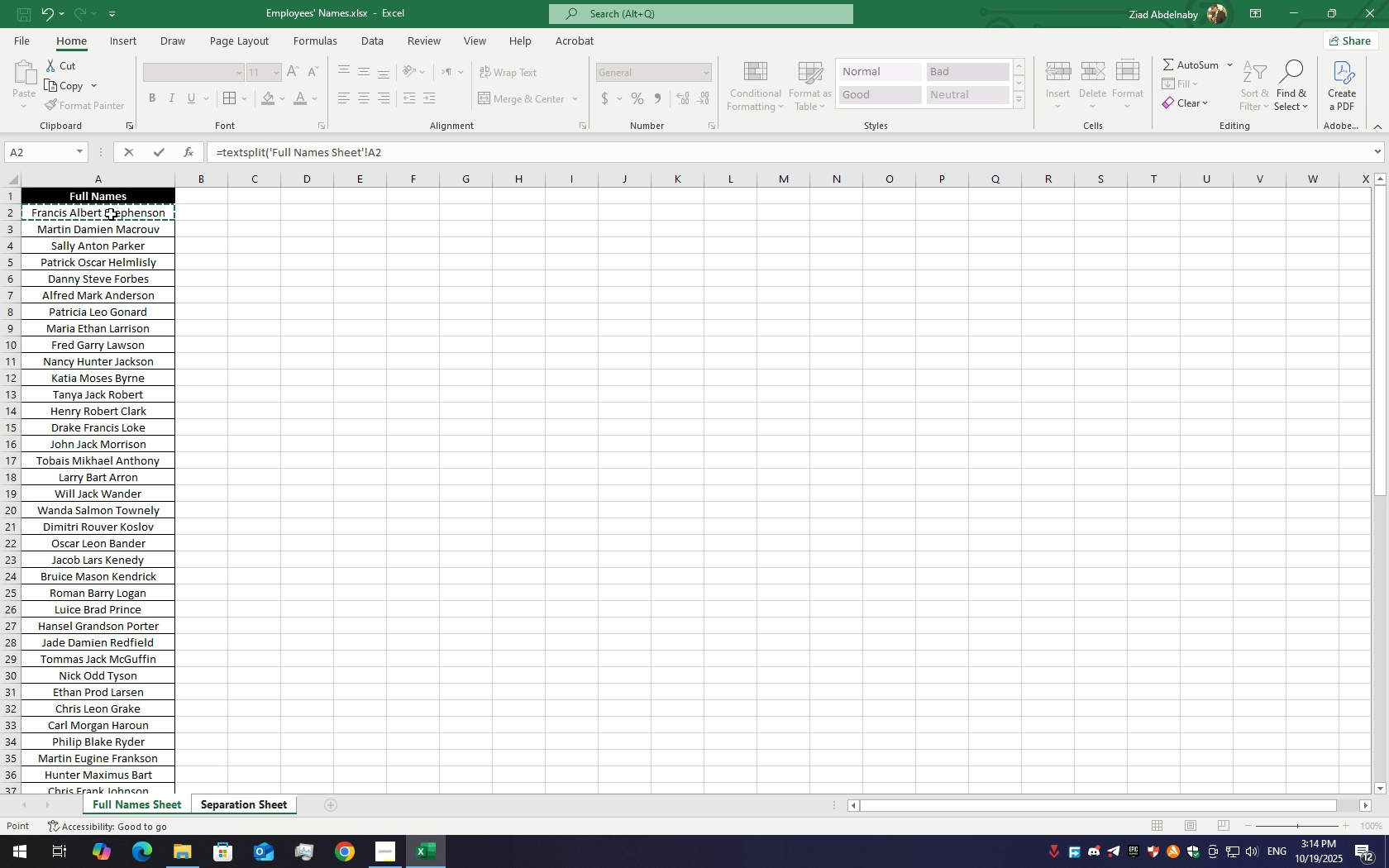 
left_click([111, 214])
 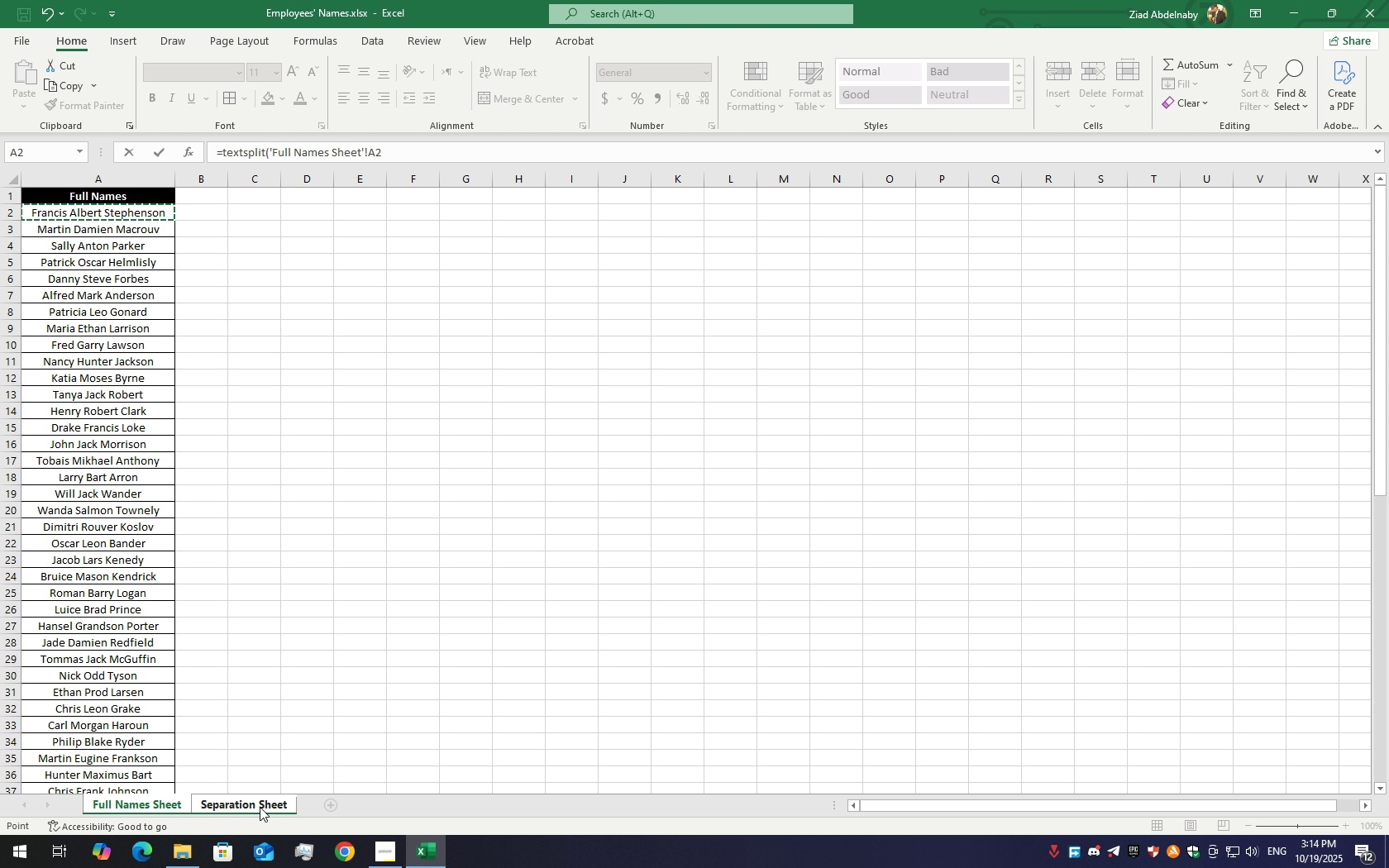 
left_click([260, 807])
 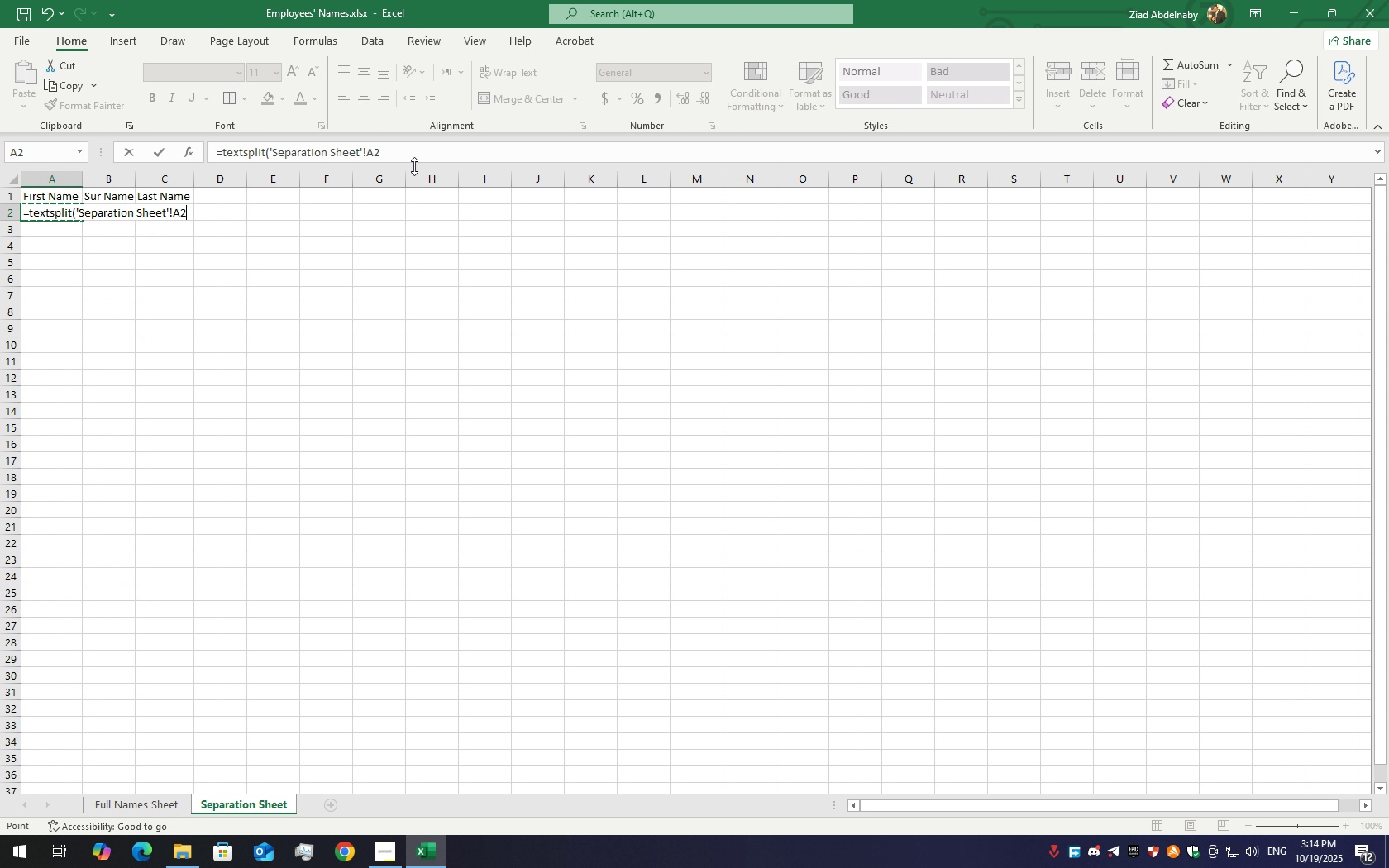 
left_click([414, 155])
 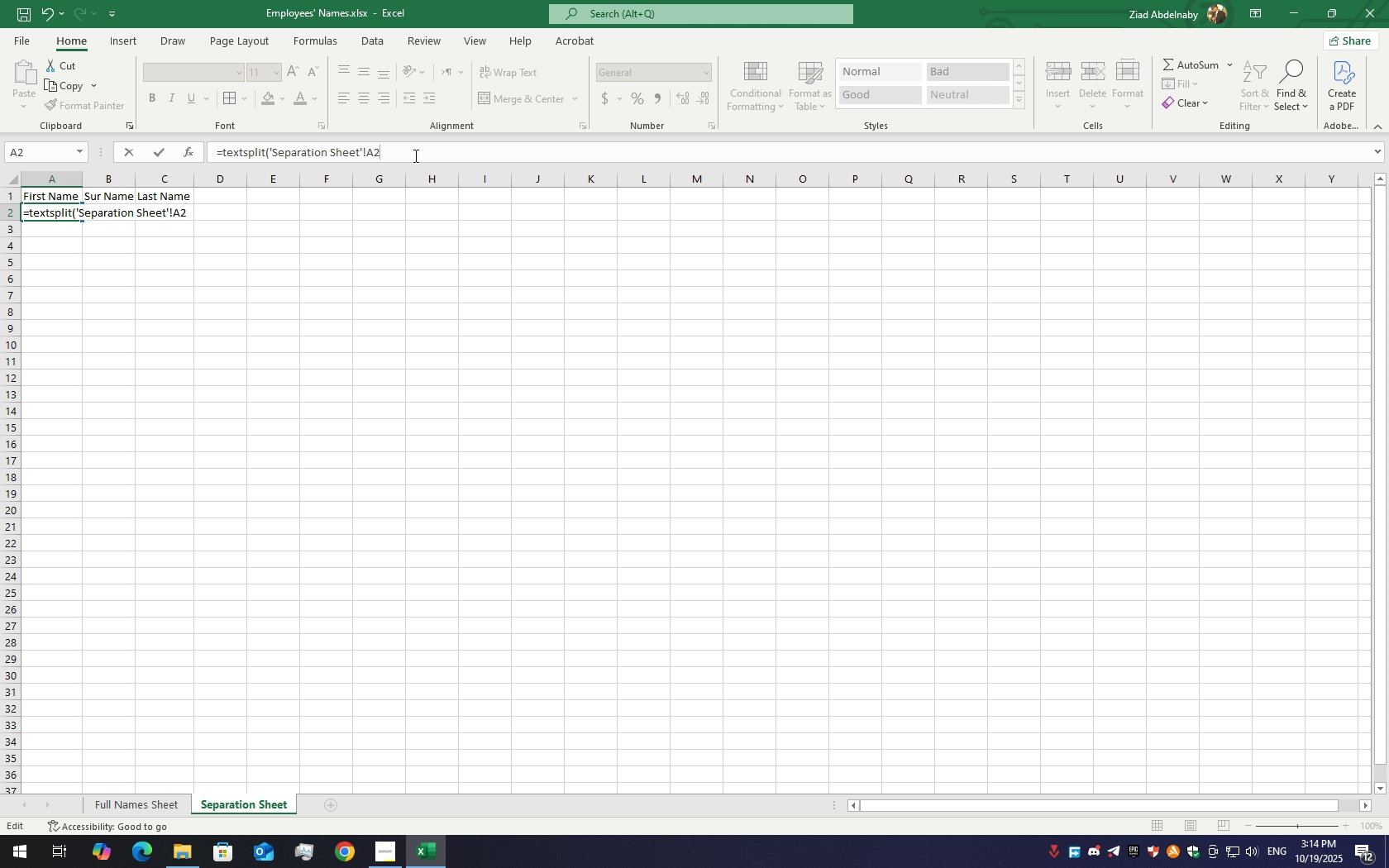 
wait(13.28)
 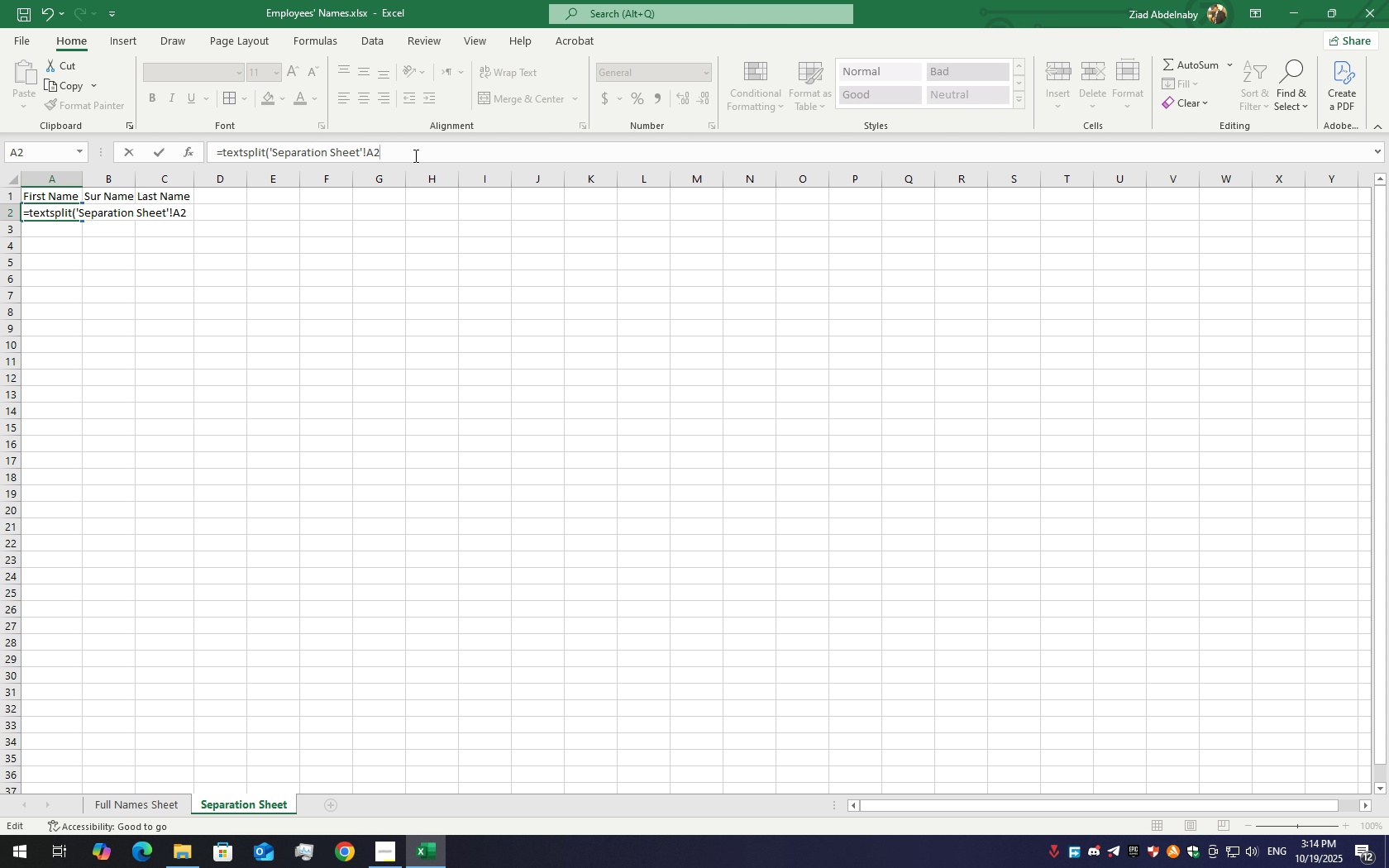 
key(Comma)
 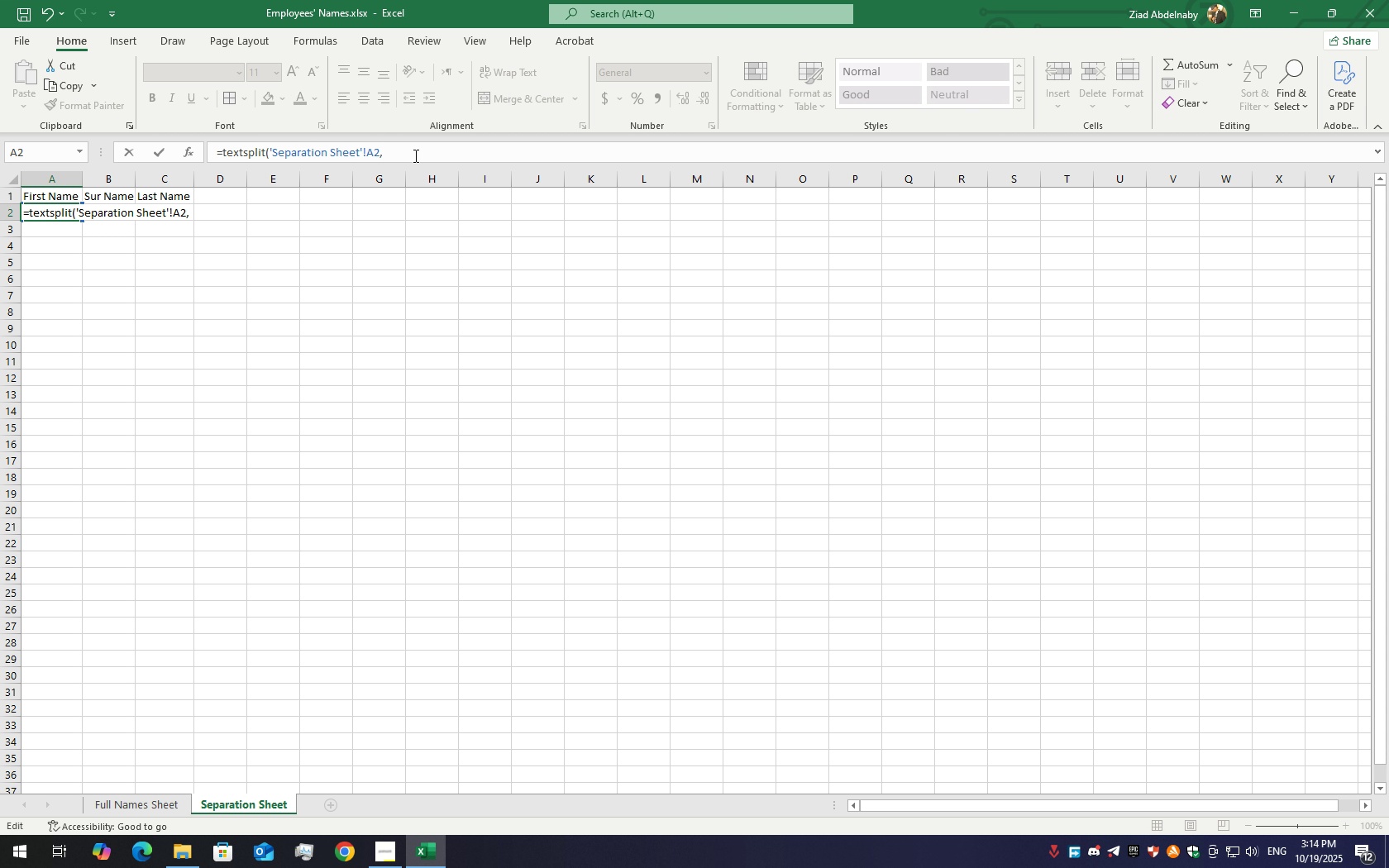 
key(Shift+Quote)
 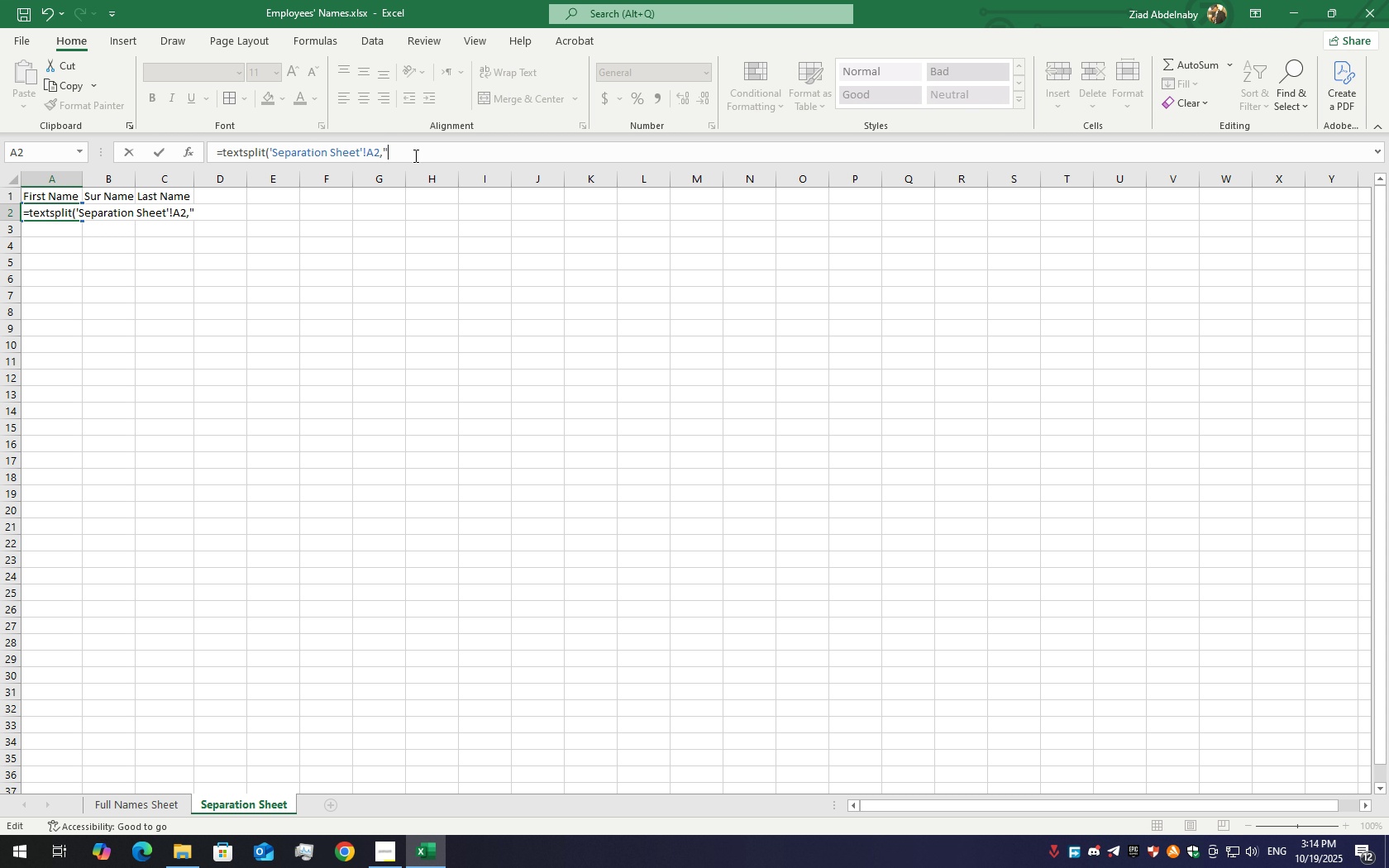 
key(Space)
 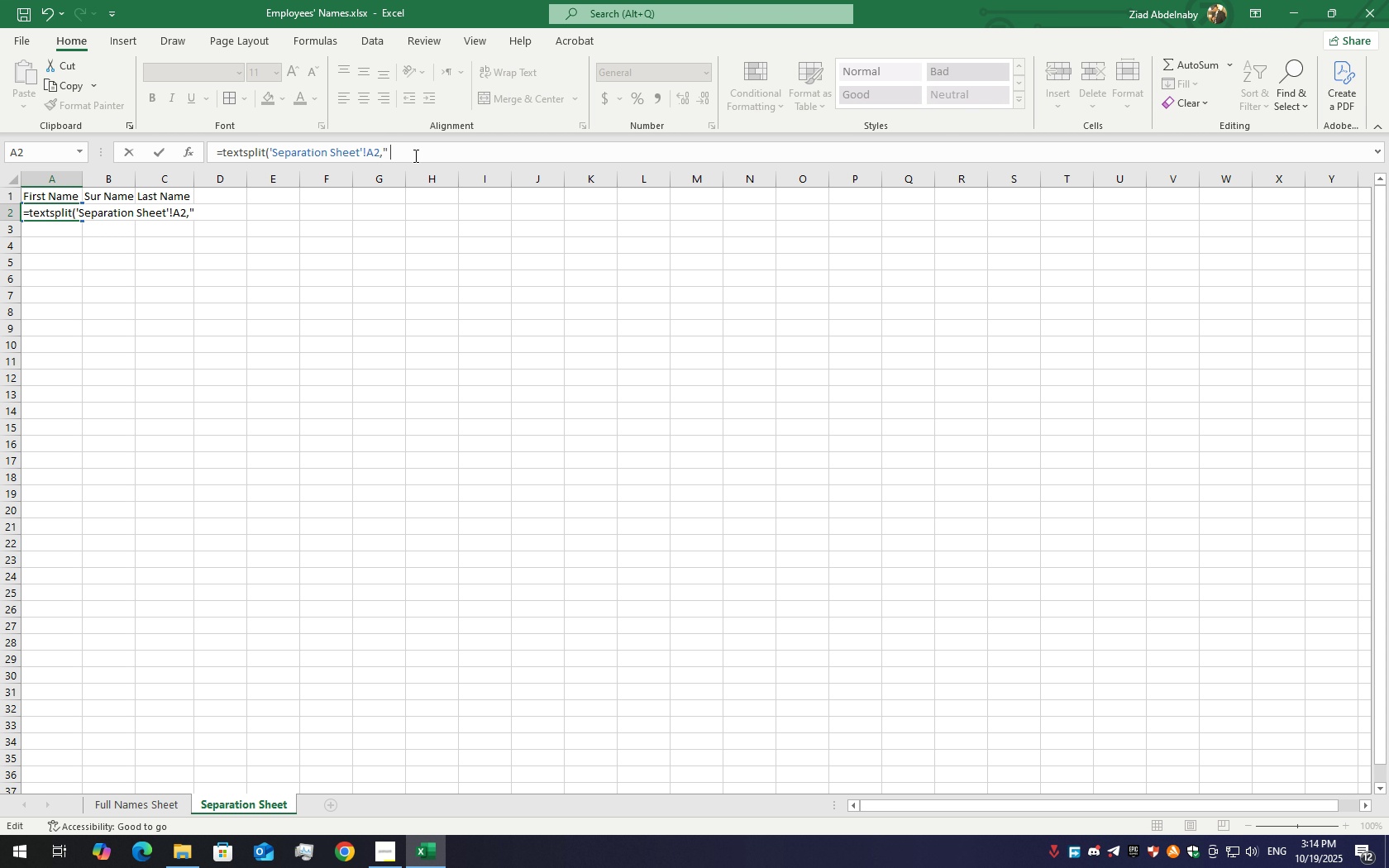 
key(Shift+Quote)
 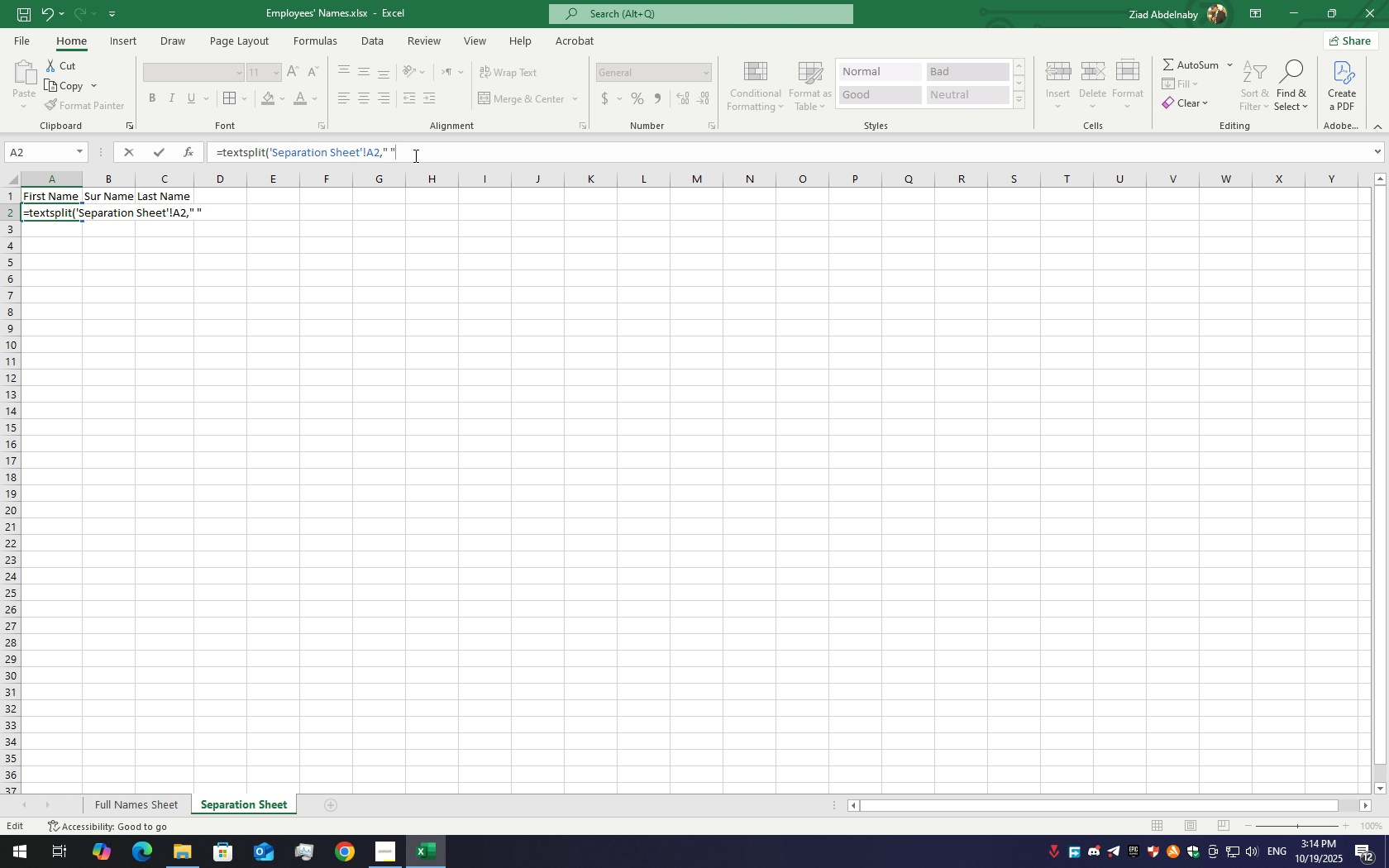 
key(Shift+0)
 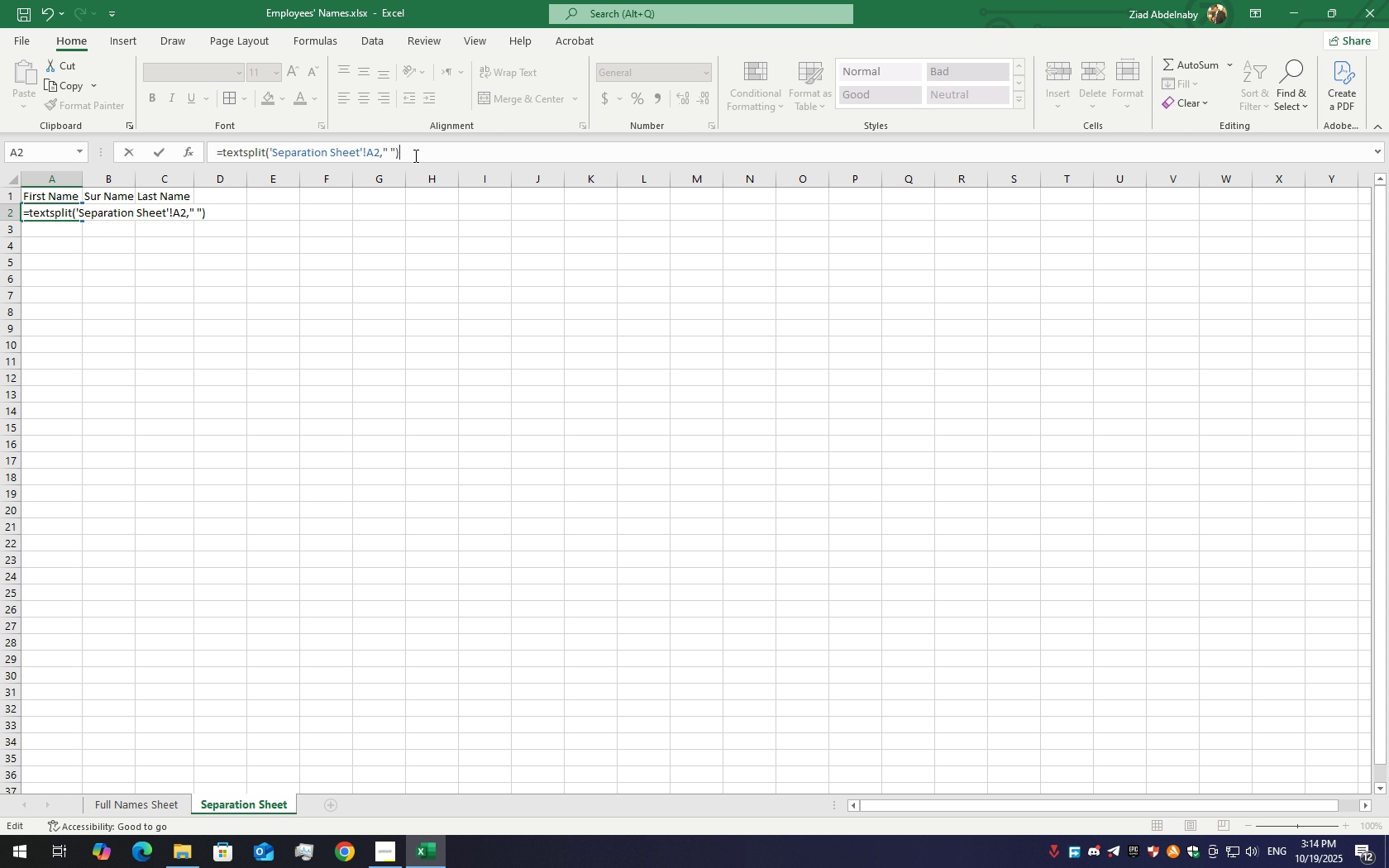 
key(ArrowLeft)
 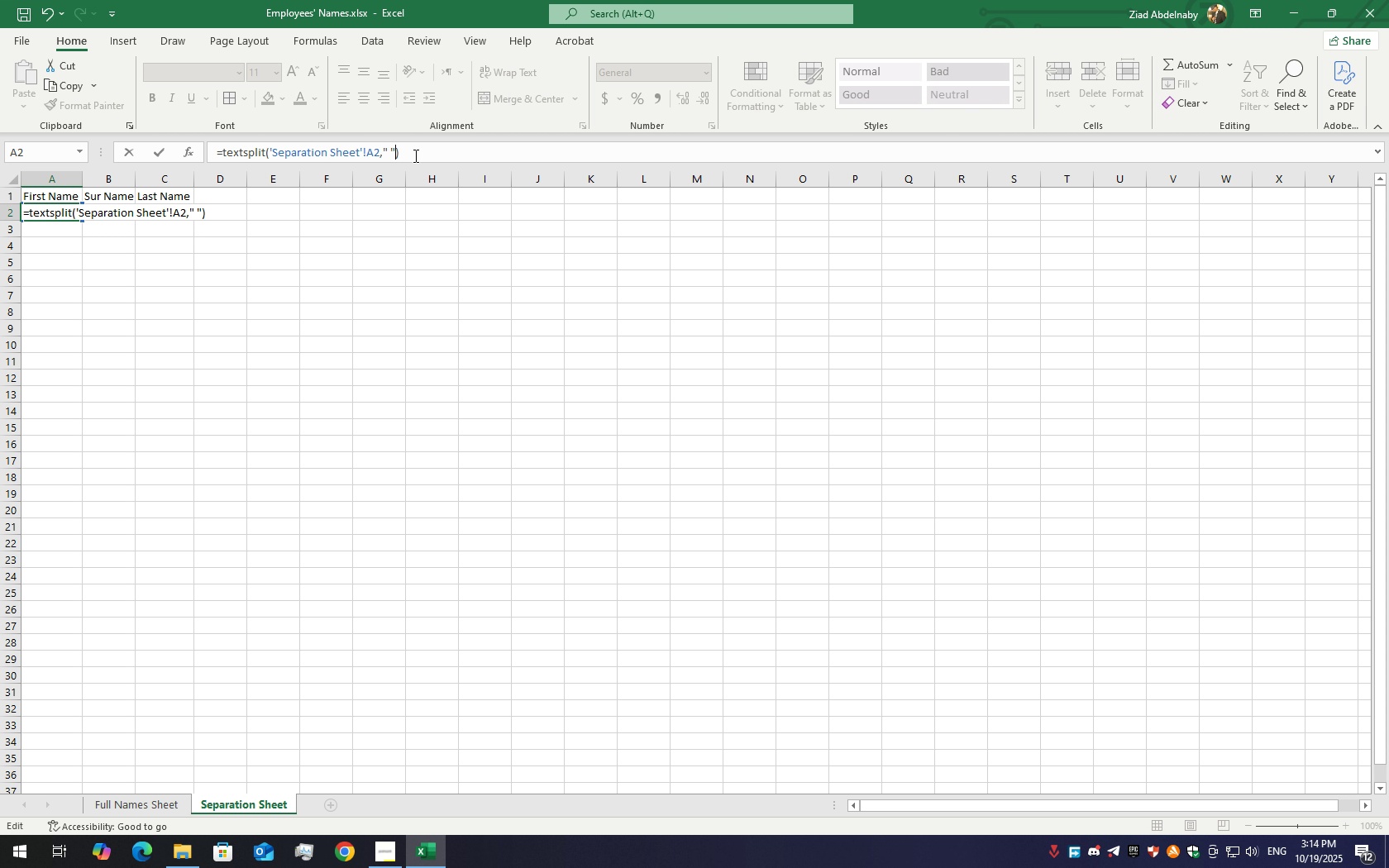 
key(Space)
 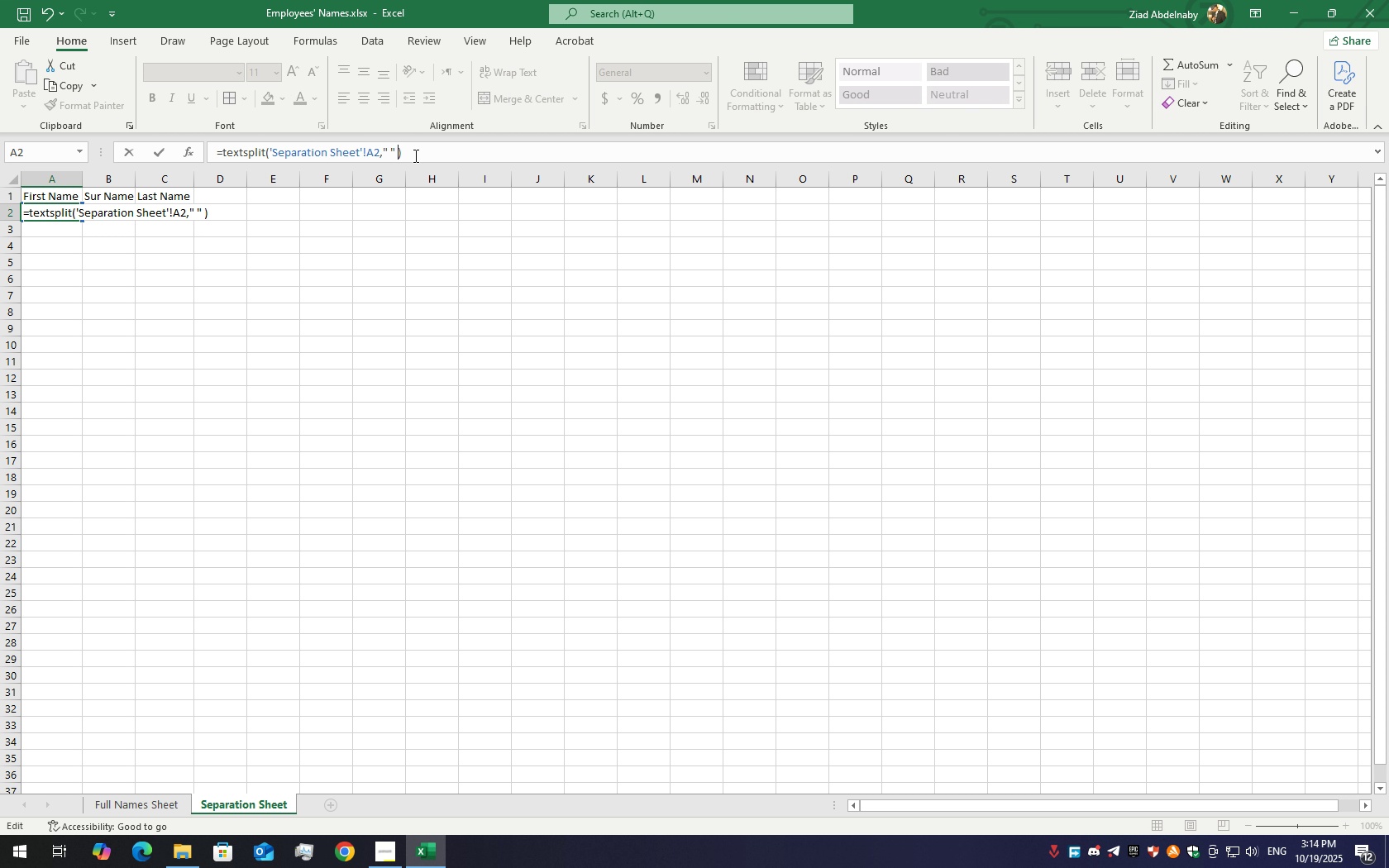 
key(Shift+Quote)
 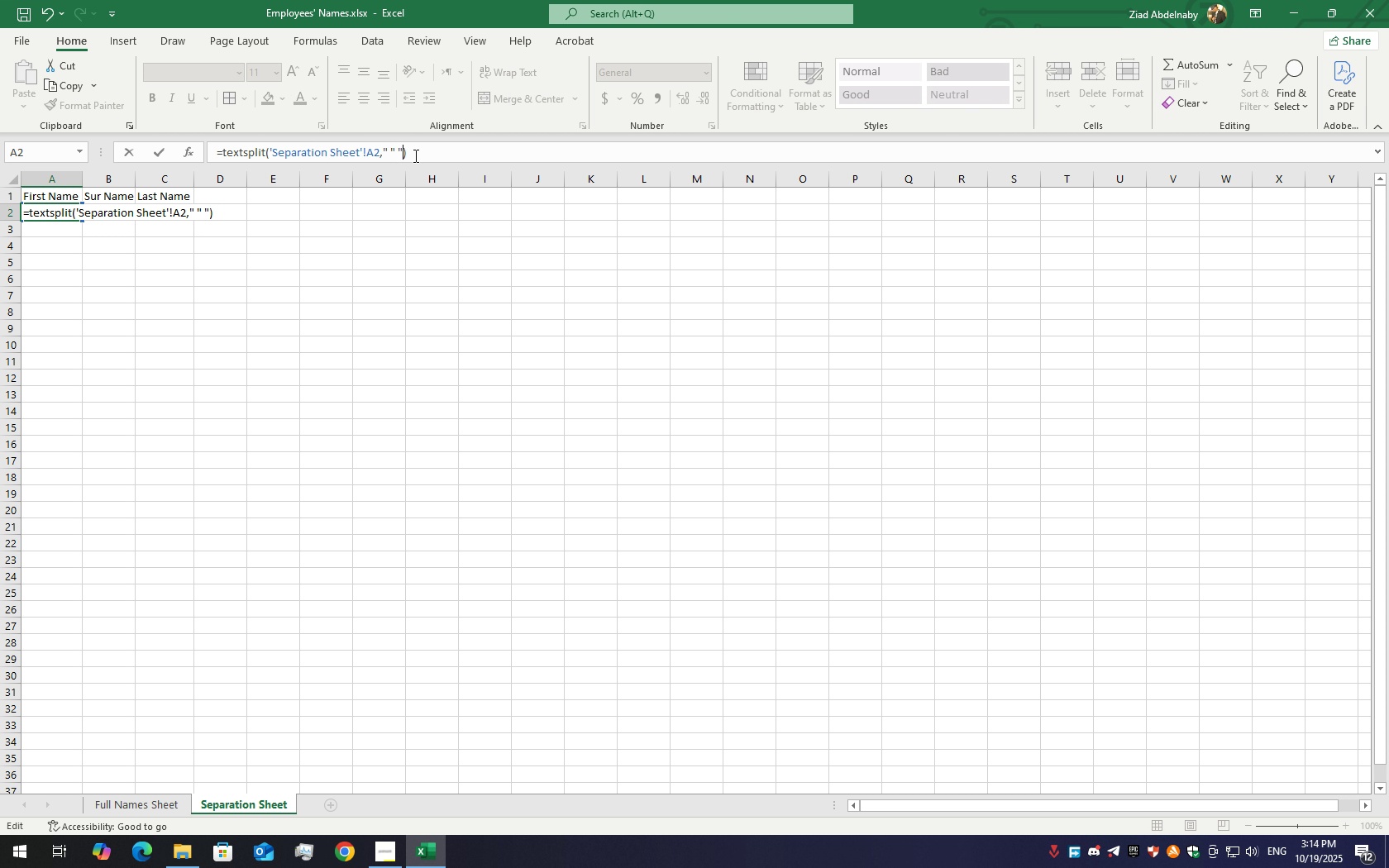 
key(ArrowRight)
 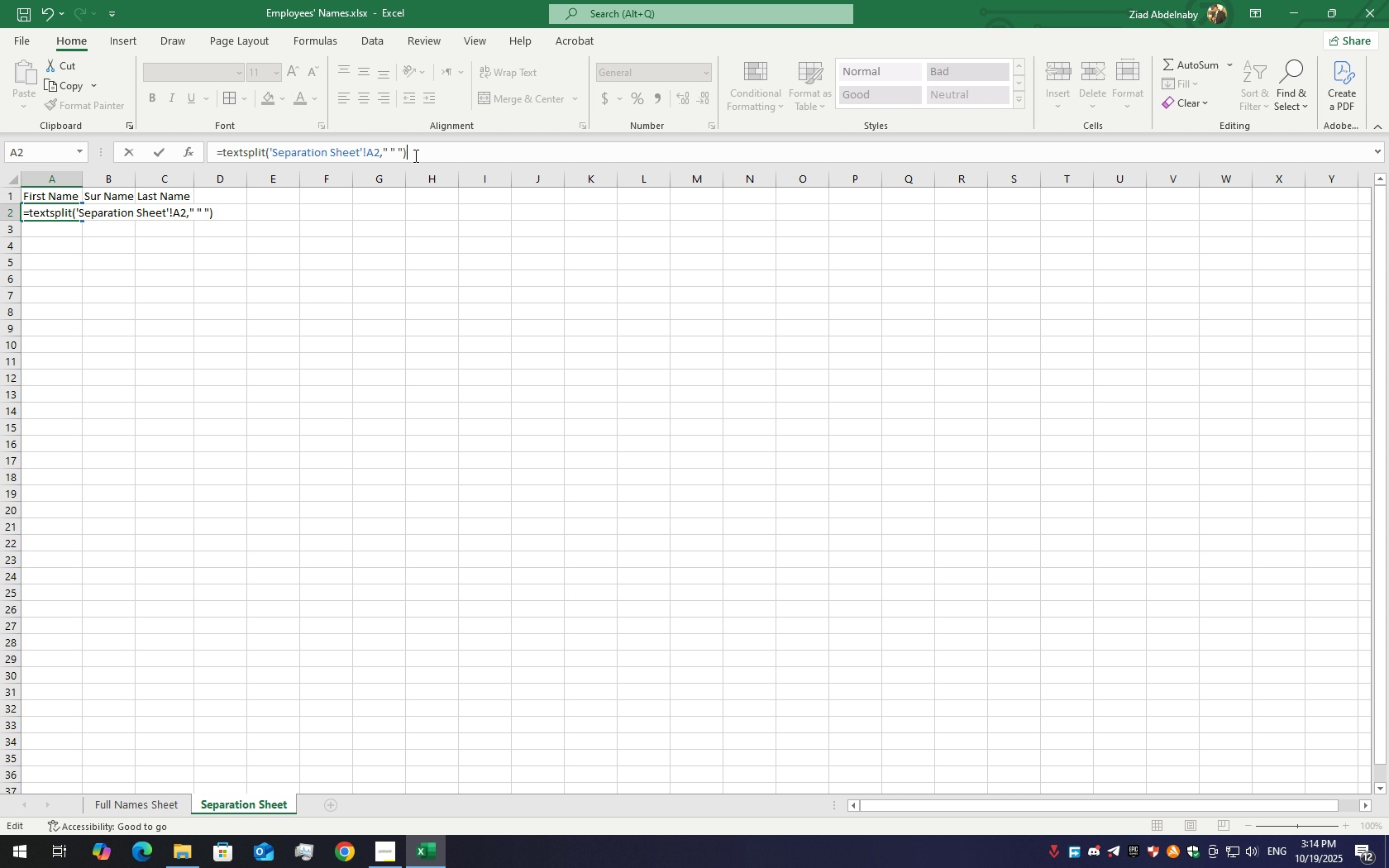 
key(Enter)
 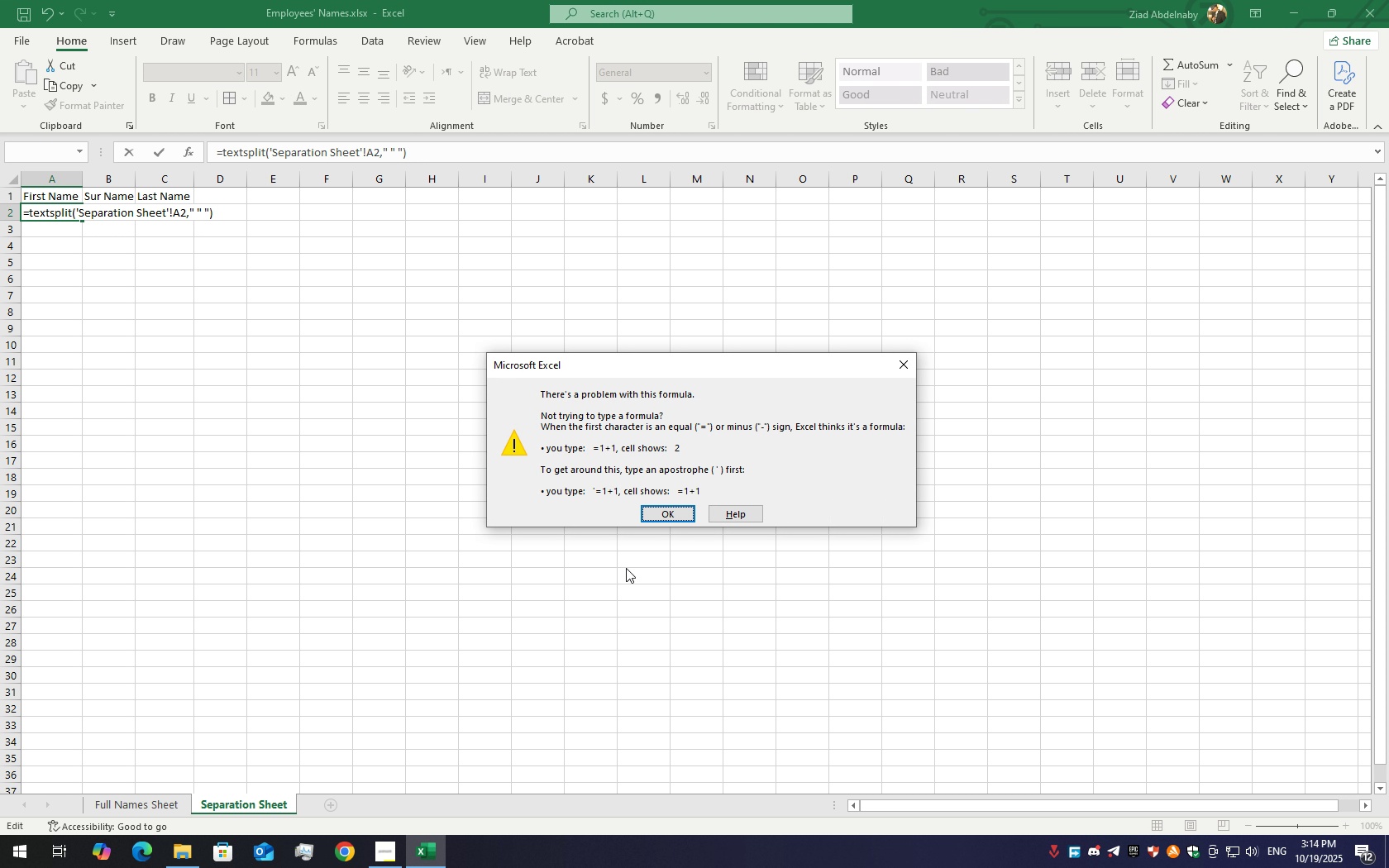 
left_click([666, 525])
 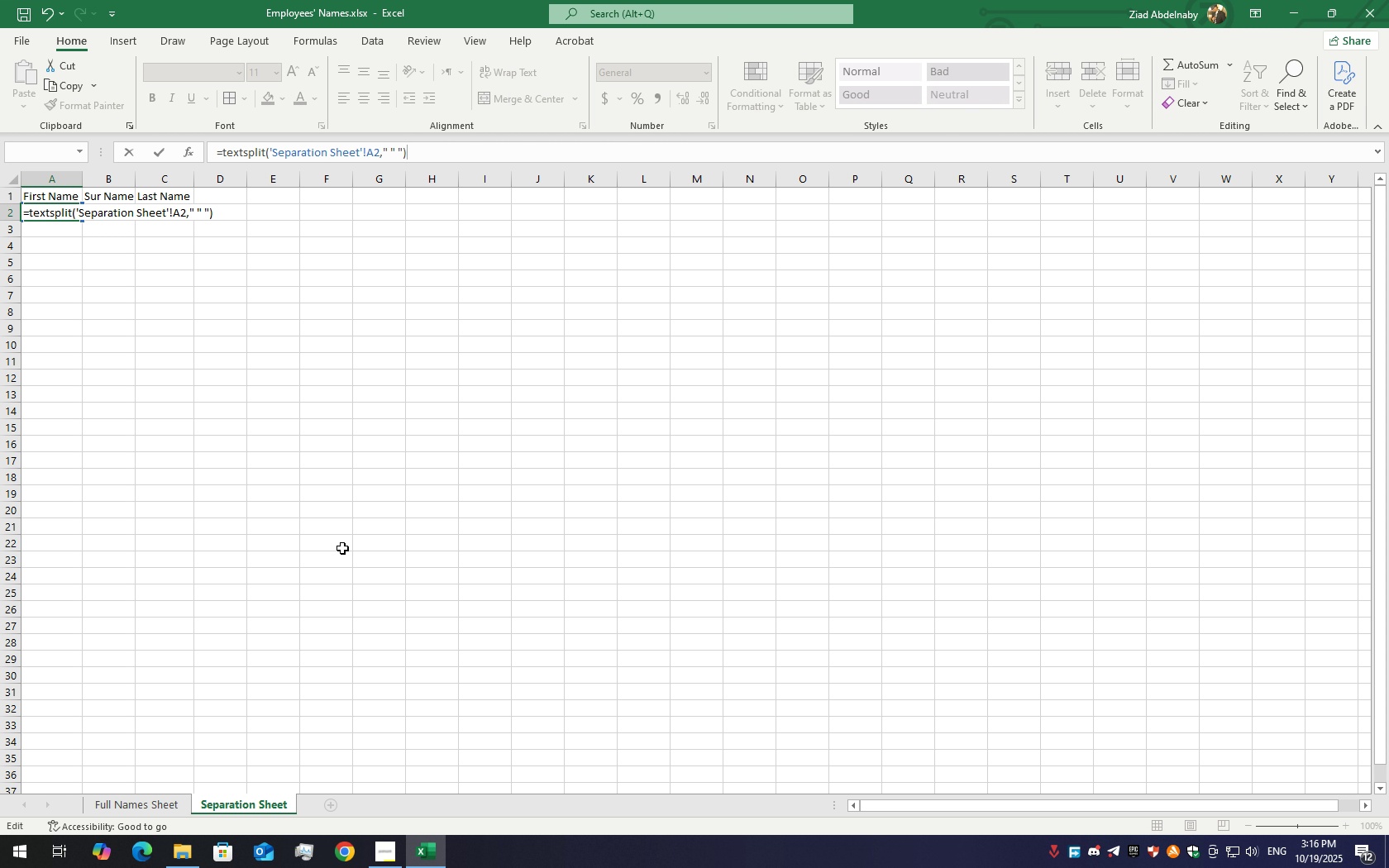 
wait(84.61)
 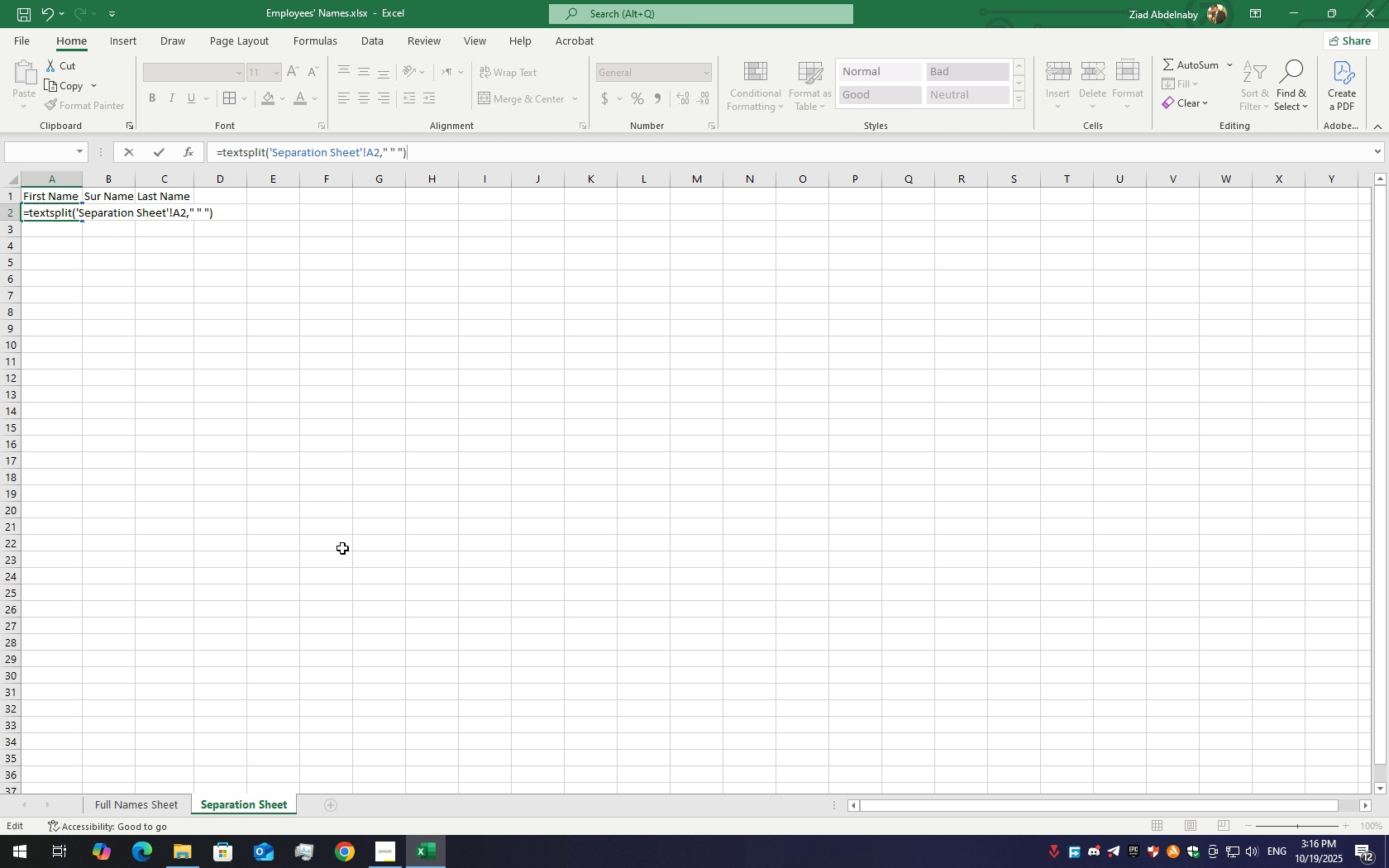 
hold_key(key=AltLeft, duration=1.54)
 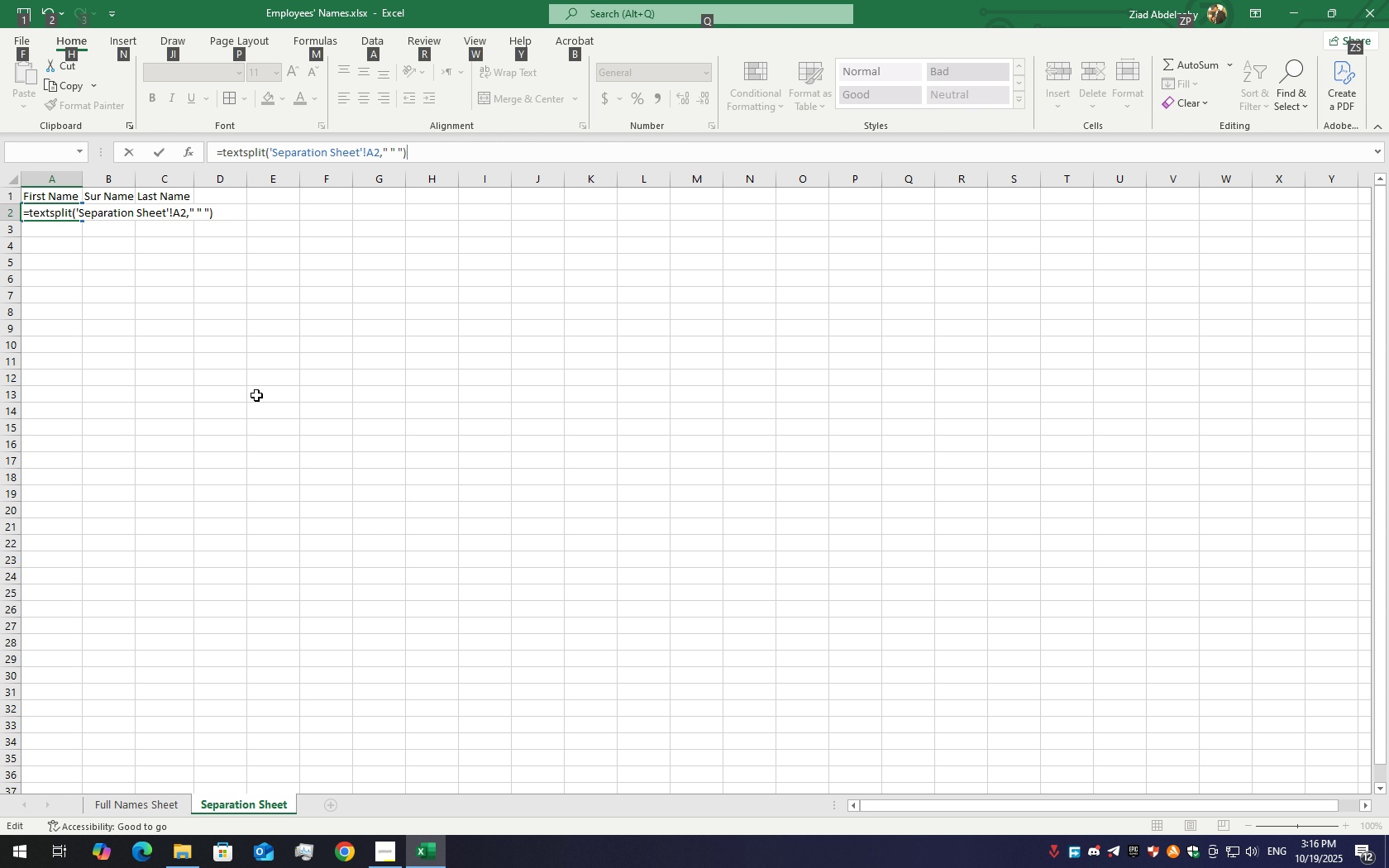 
hold_key(key=AltLeft, duration=1.52)
 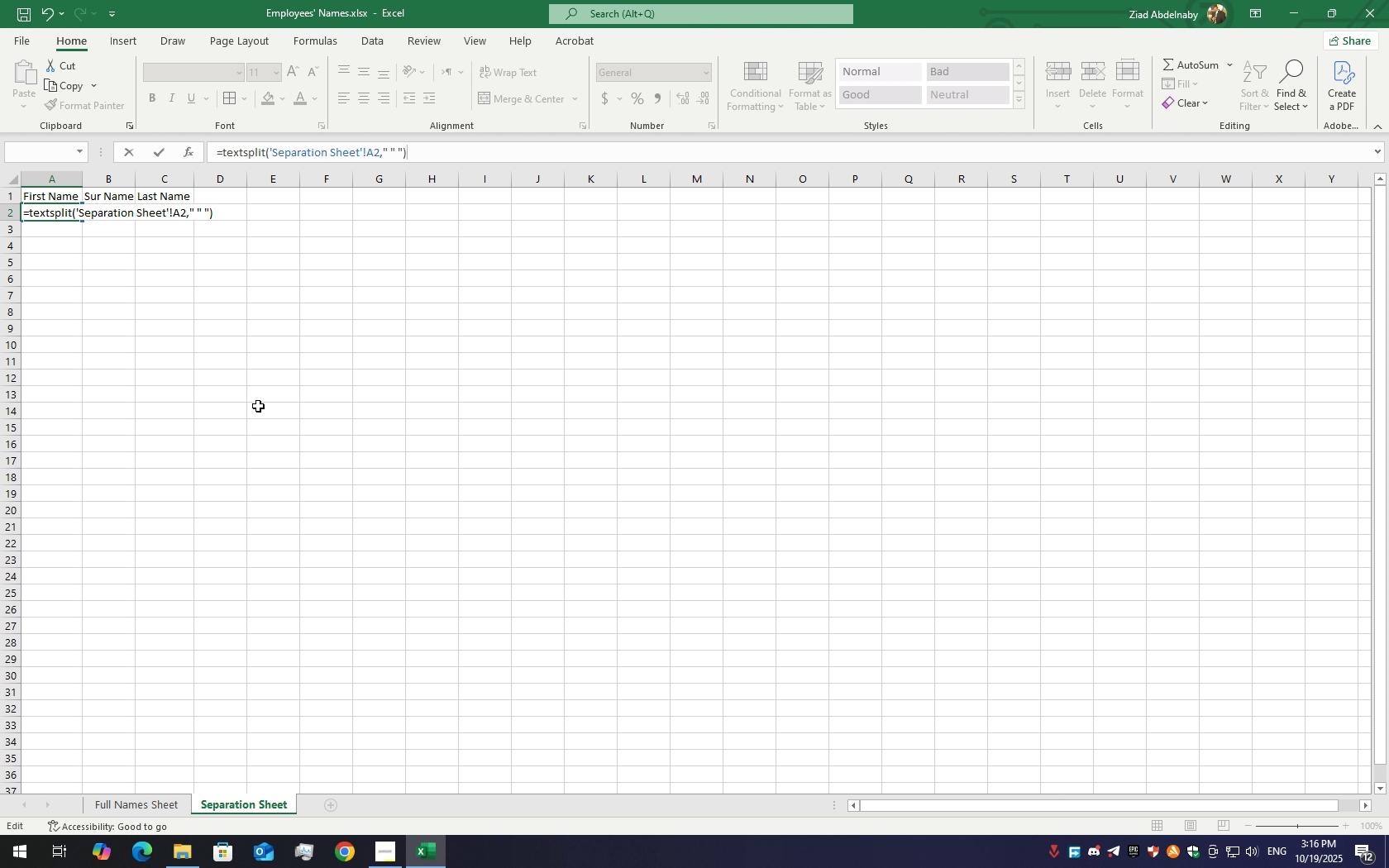 
key(Alt+F11)
 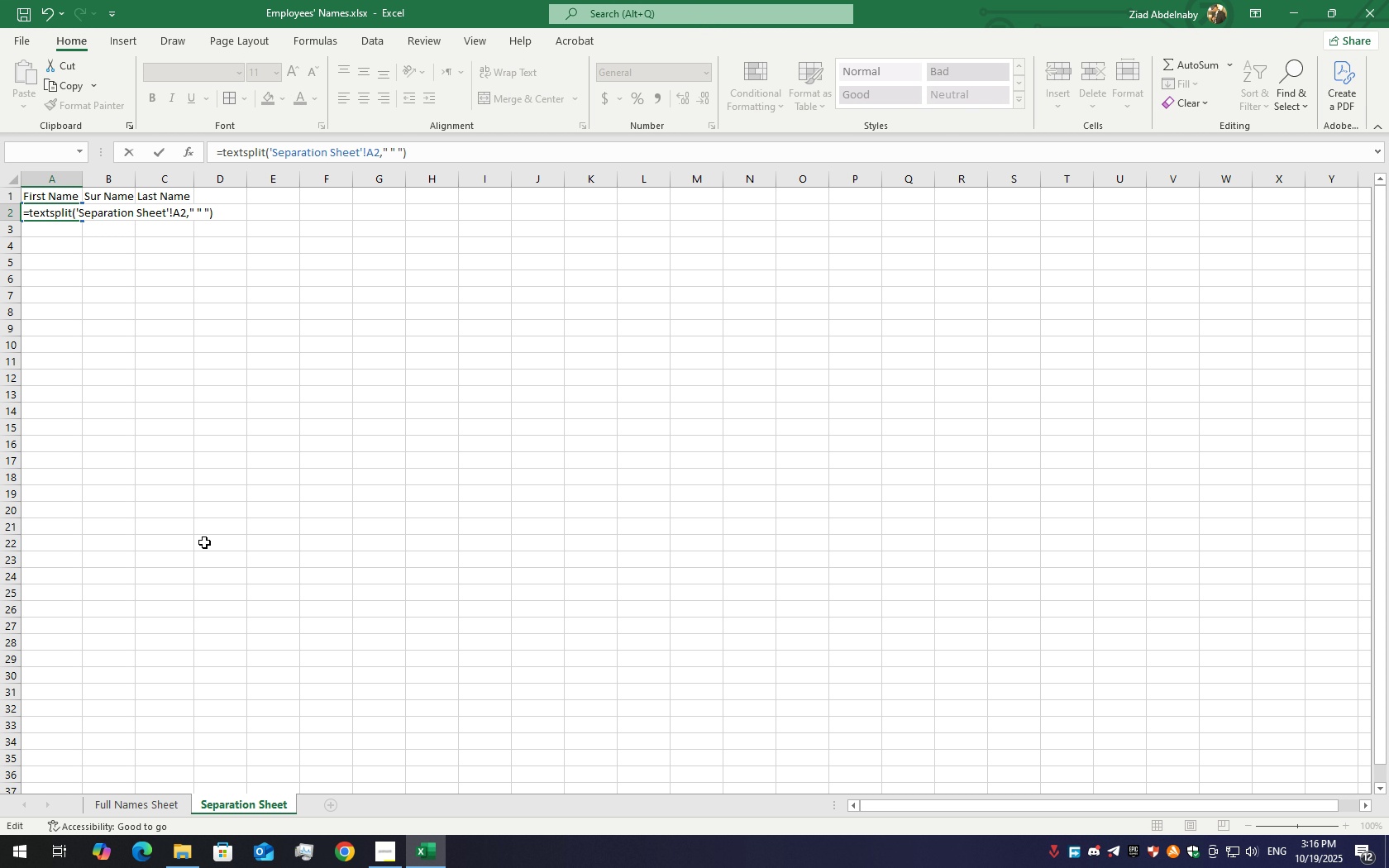 
key(Alt+F11)
 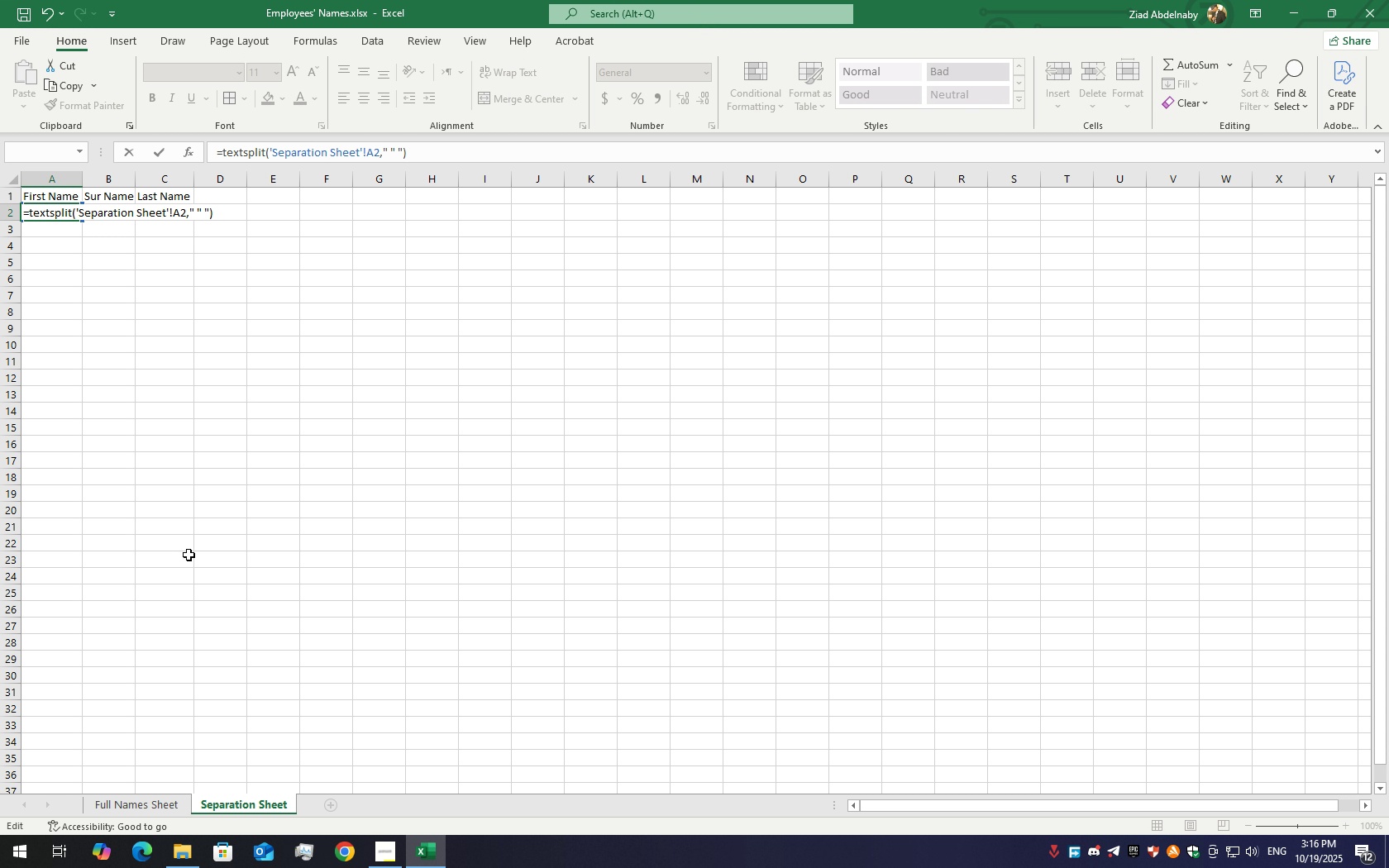 
hold_key(key=F11, duration=0.4)
 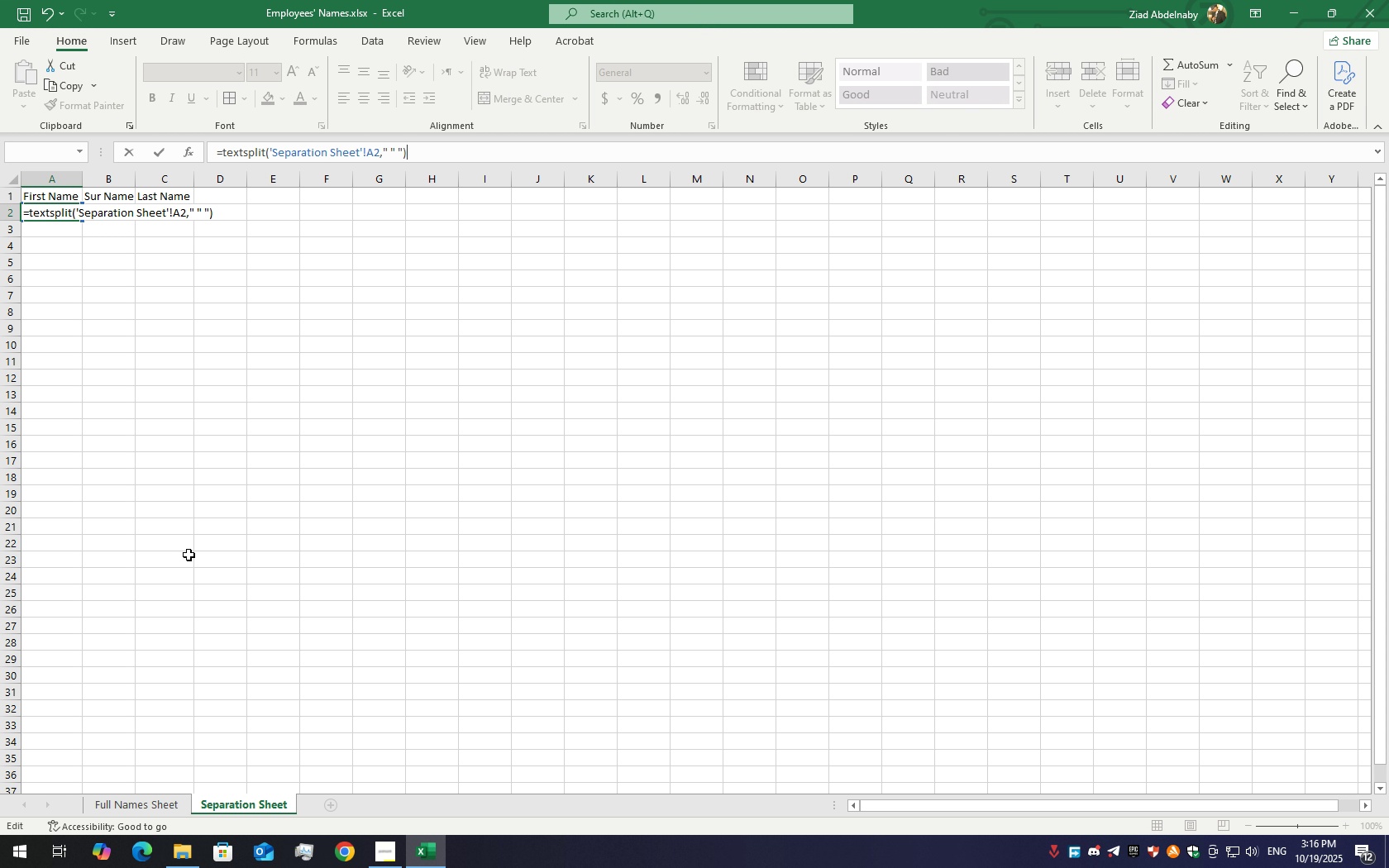 
hold_key(key=Backspace, duration=1.52)
 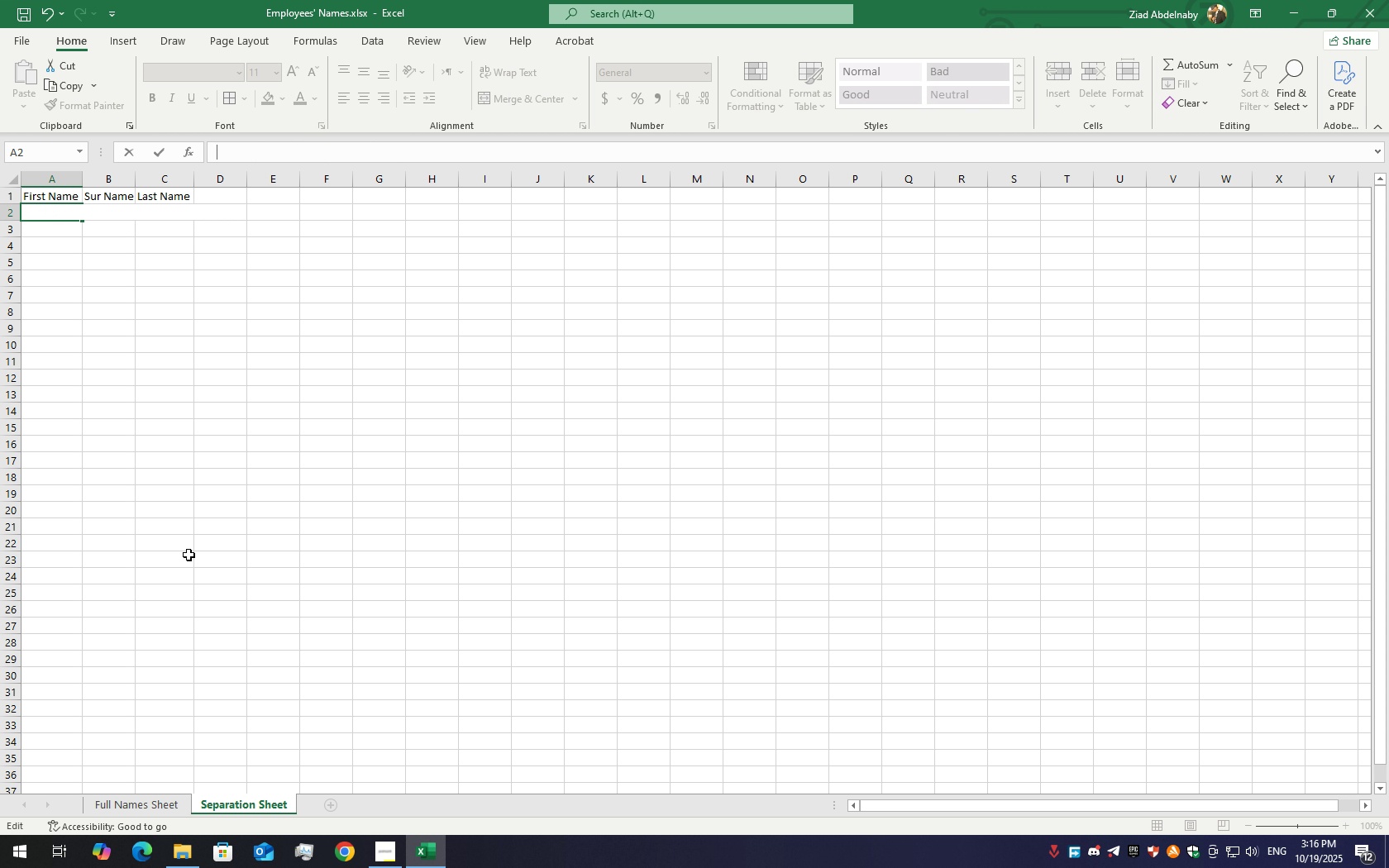 
hold_key(key=Backspace, duration=0.51)
 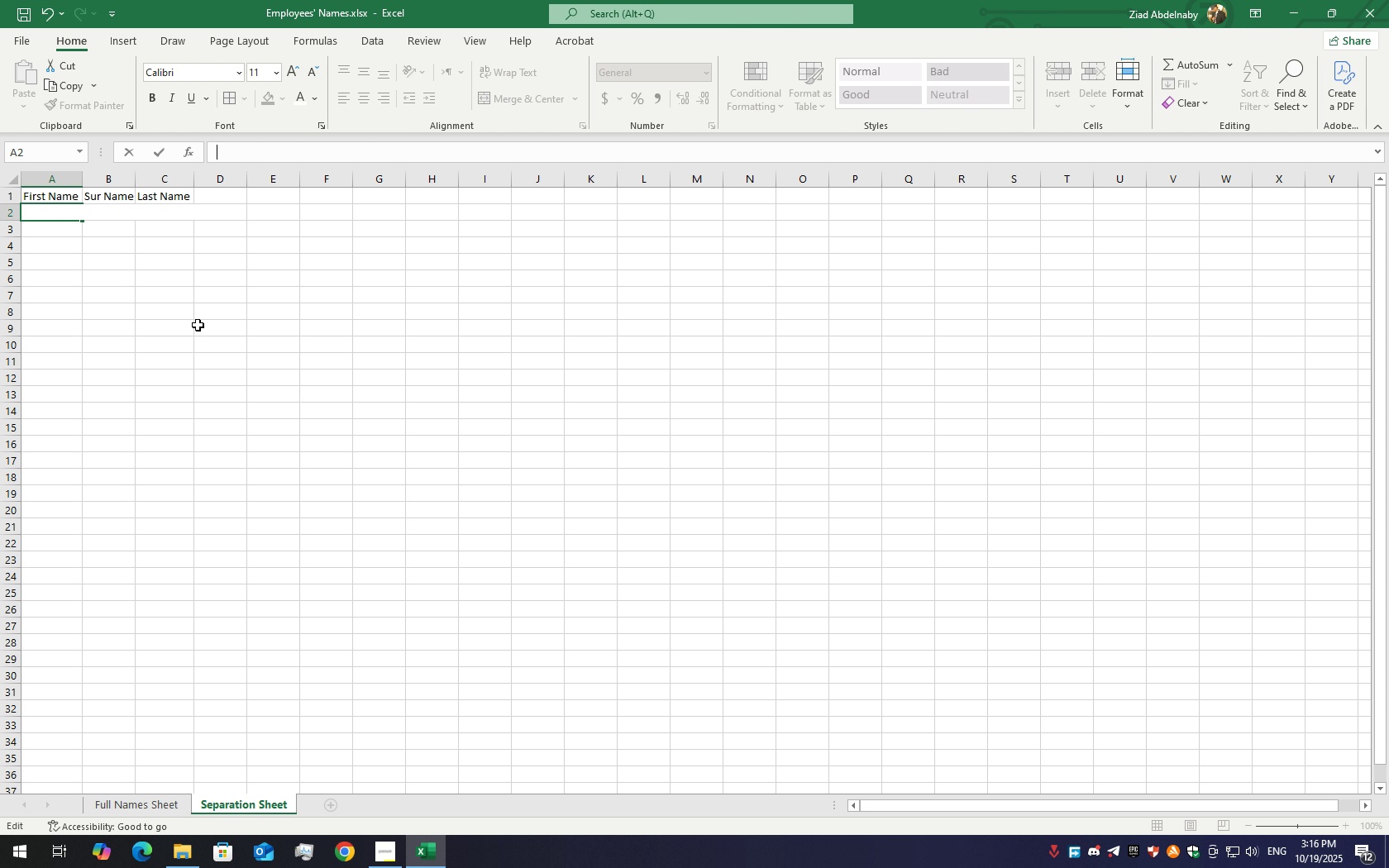 
left_click([150, 307])
 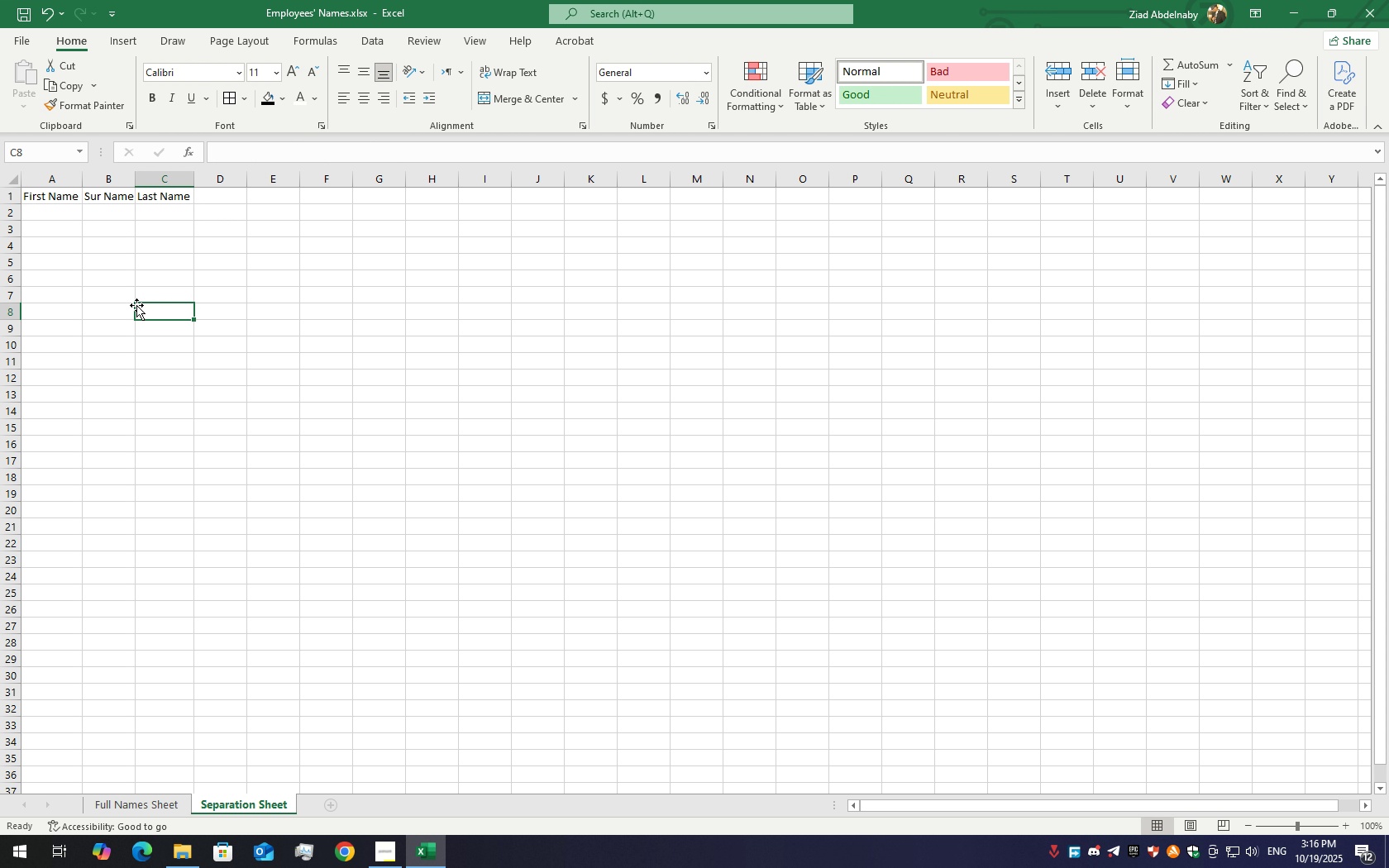 
key(Alt+F11)
 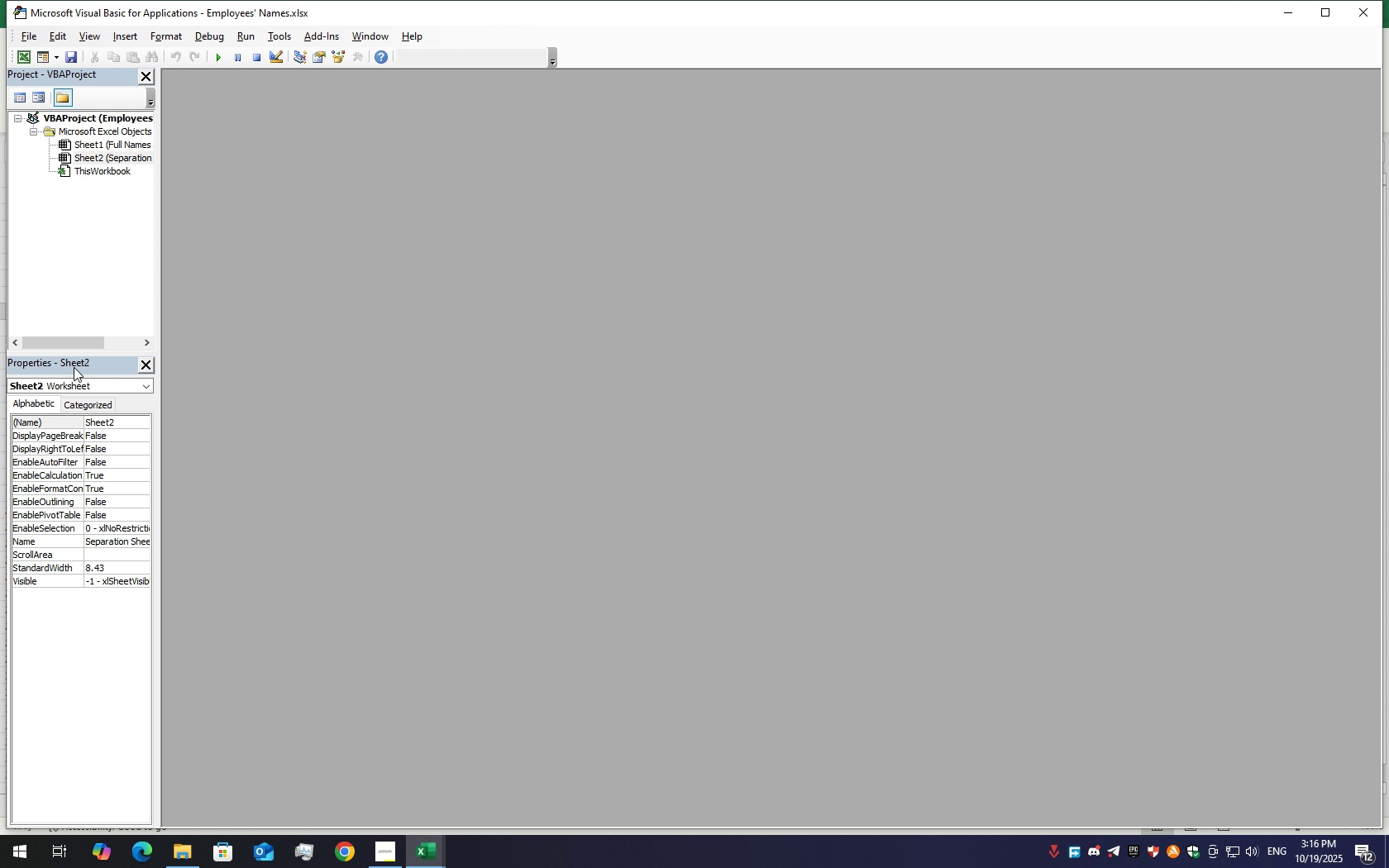 
wait(11.22)
 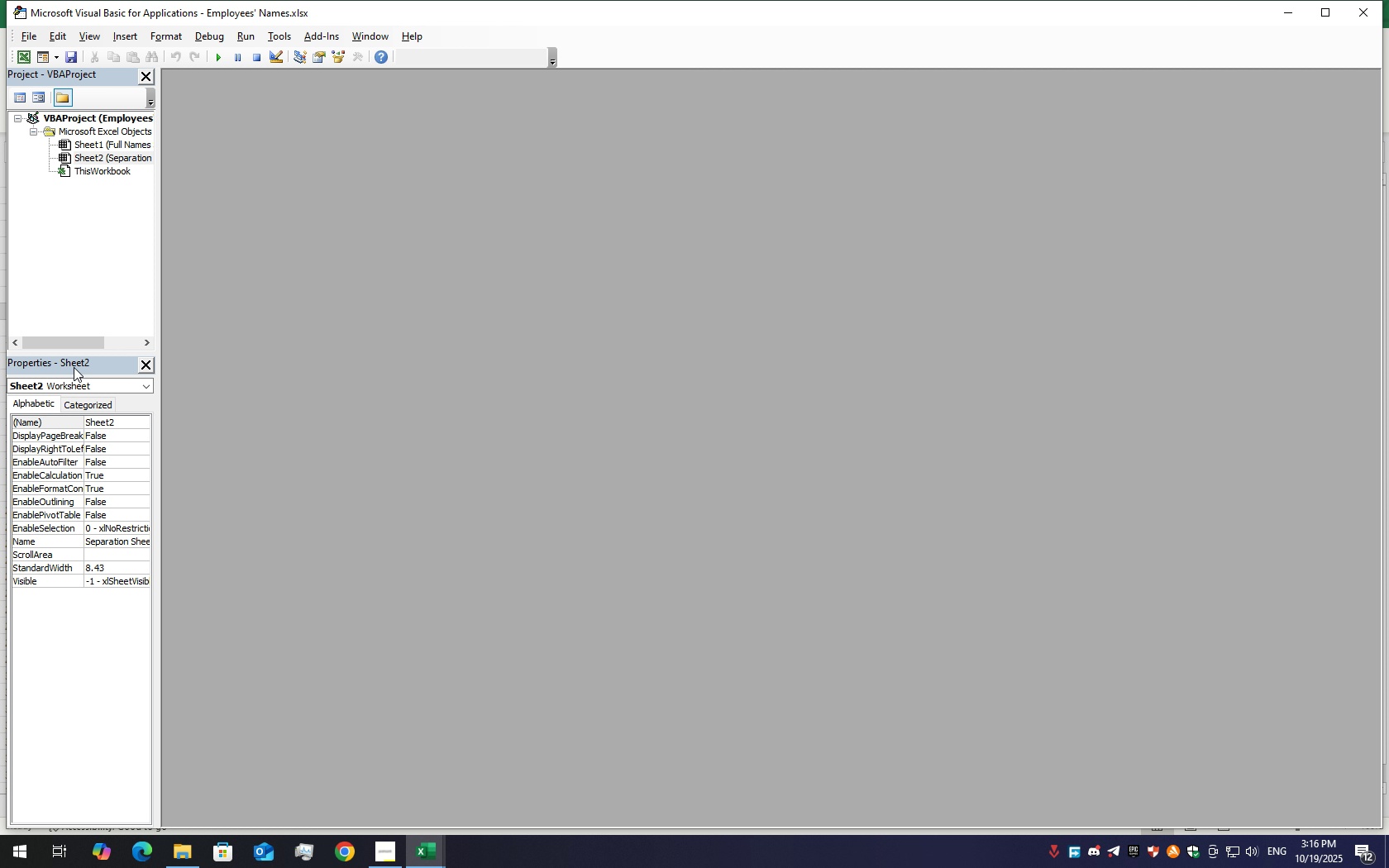 
scroll: coordinate [69, 279], scroll_direction: down, amount: 4.0
 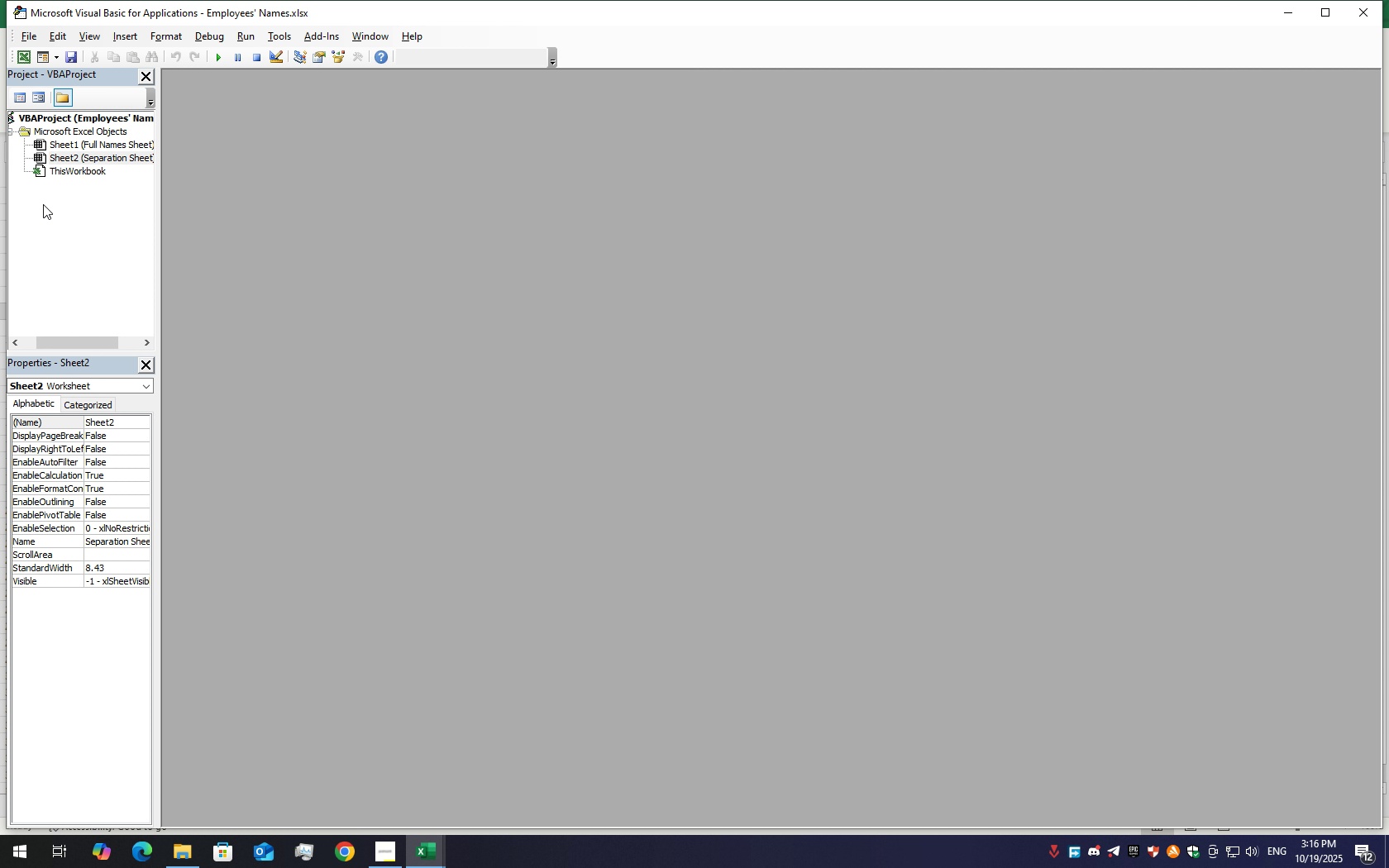 
scroll: coordinate [45, 204], scroll_direction: up, amount: 7.0
 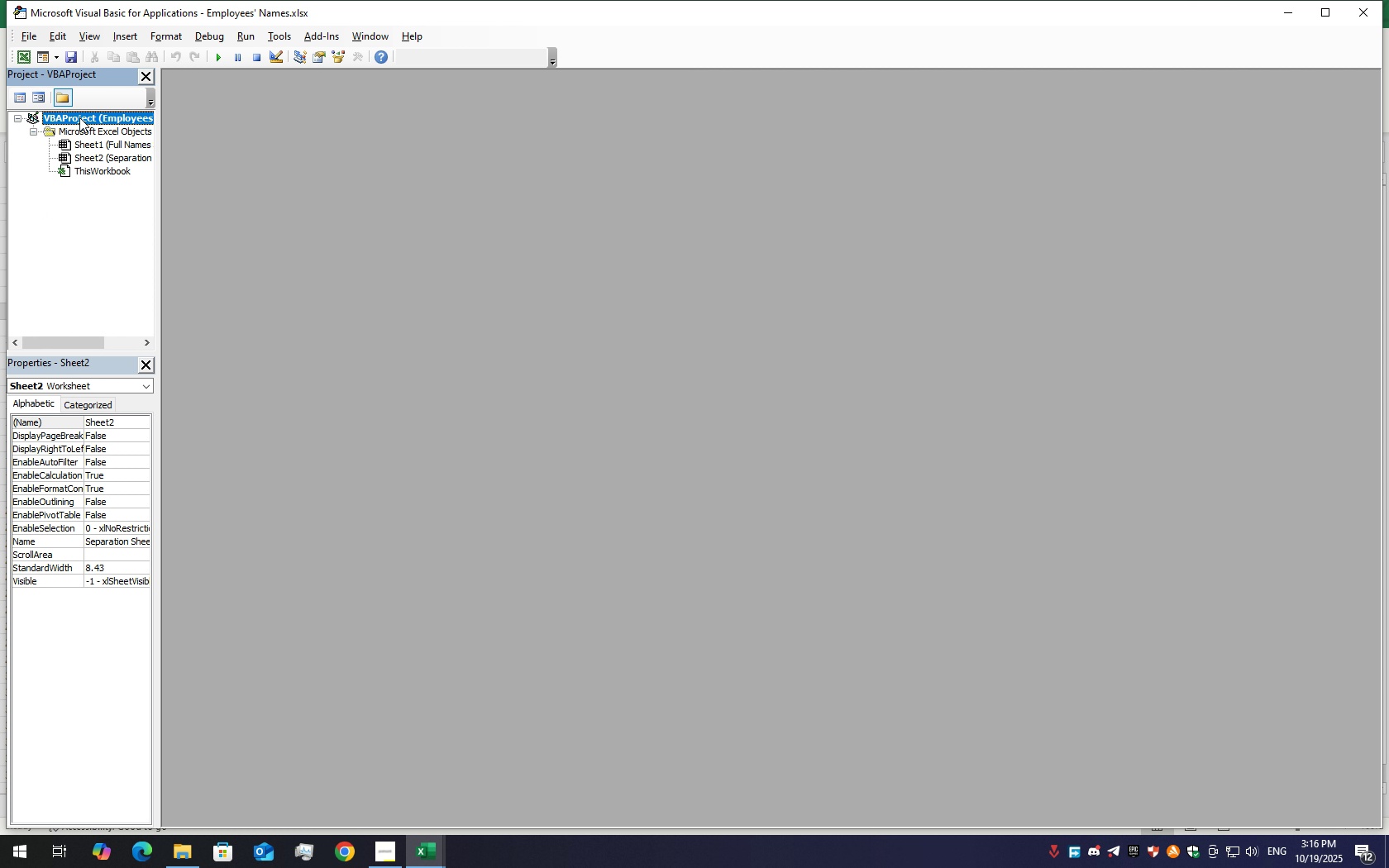 
left_click([79, 117])
 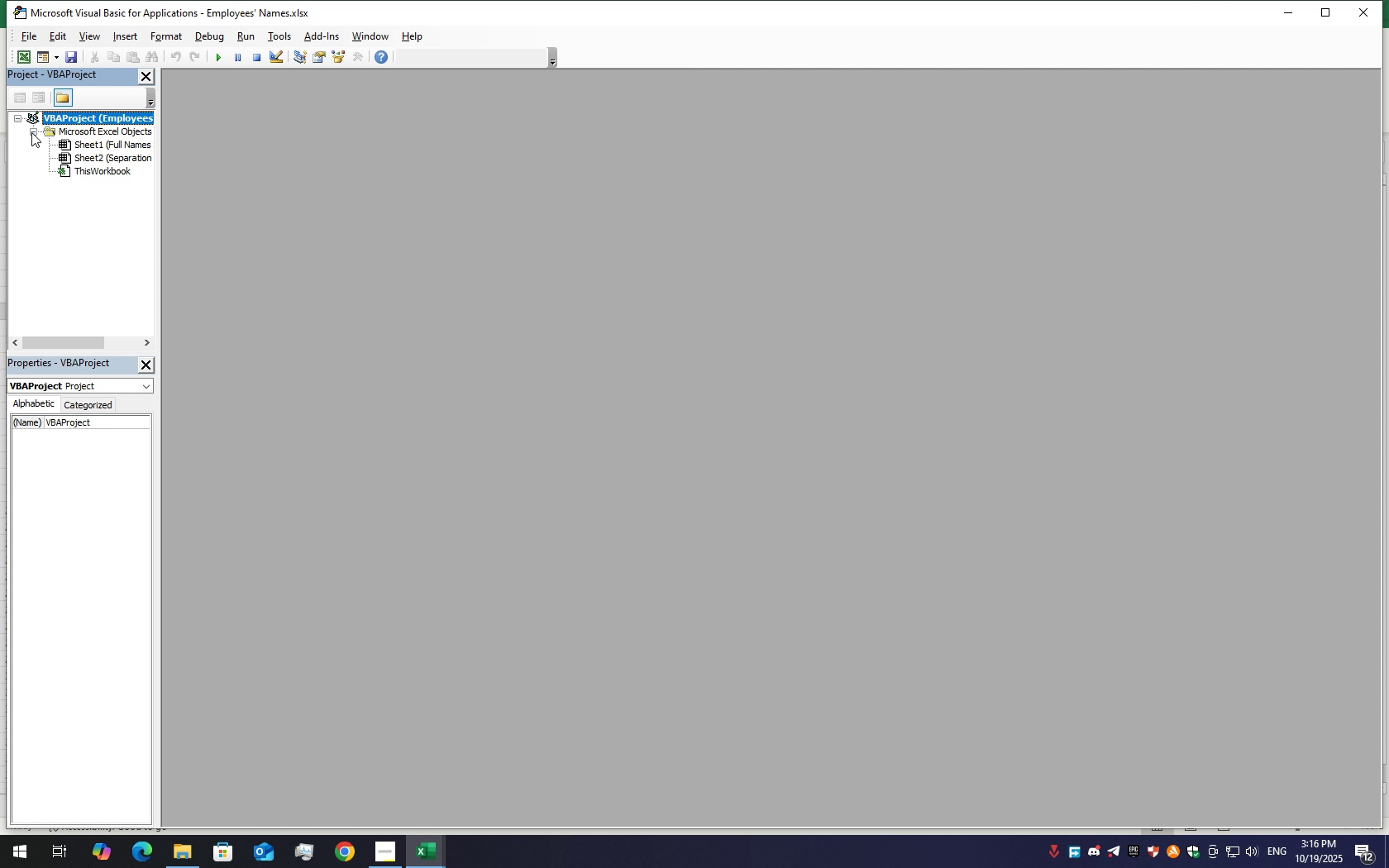 
double_click([31, 132])
 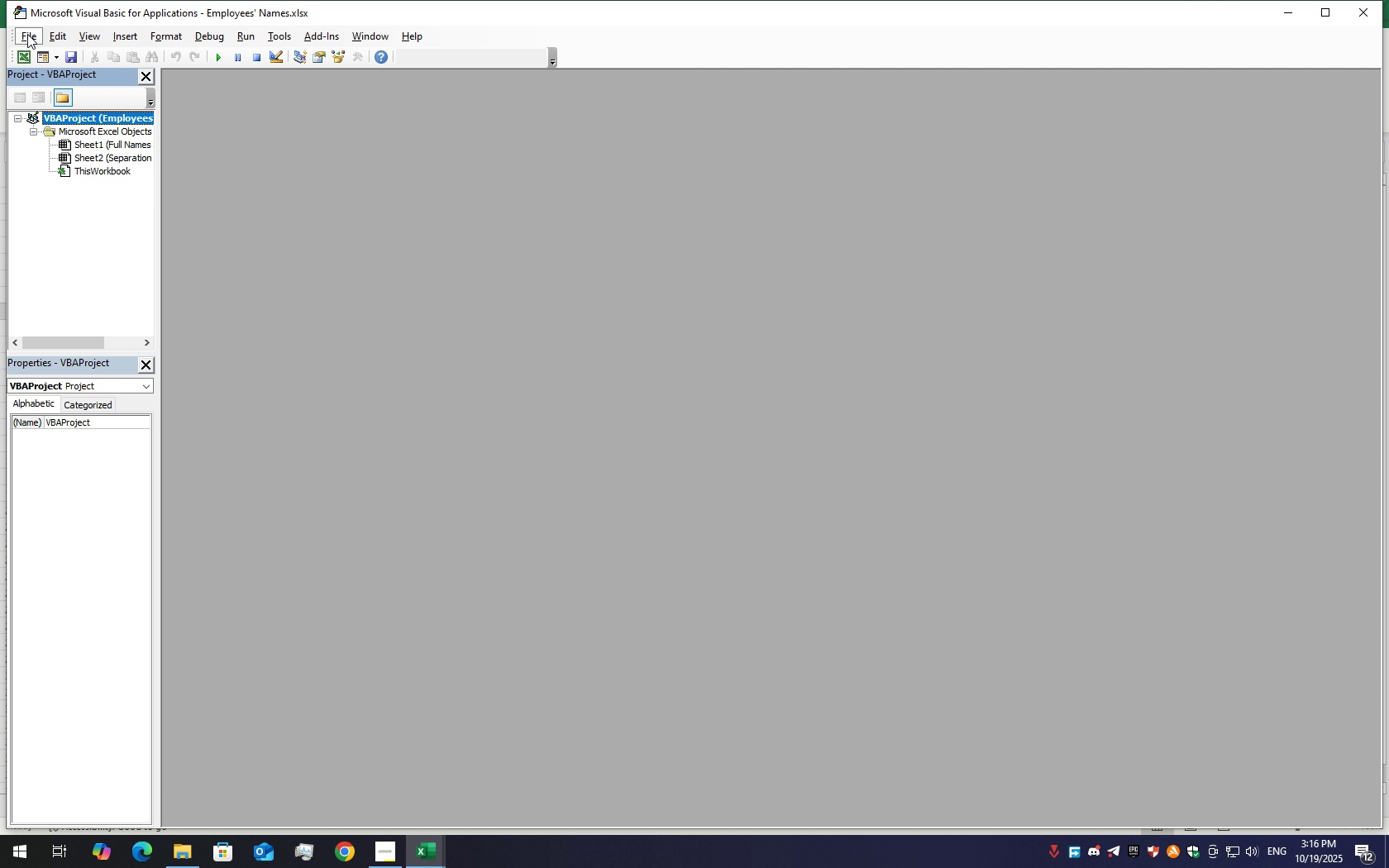 
left_click([27, 34])
 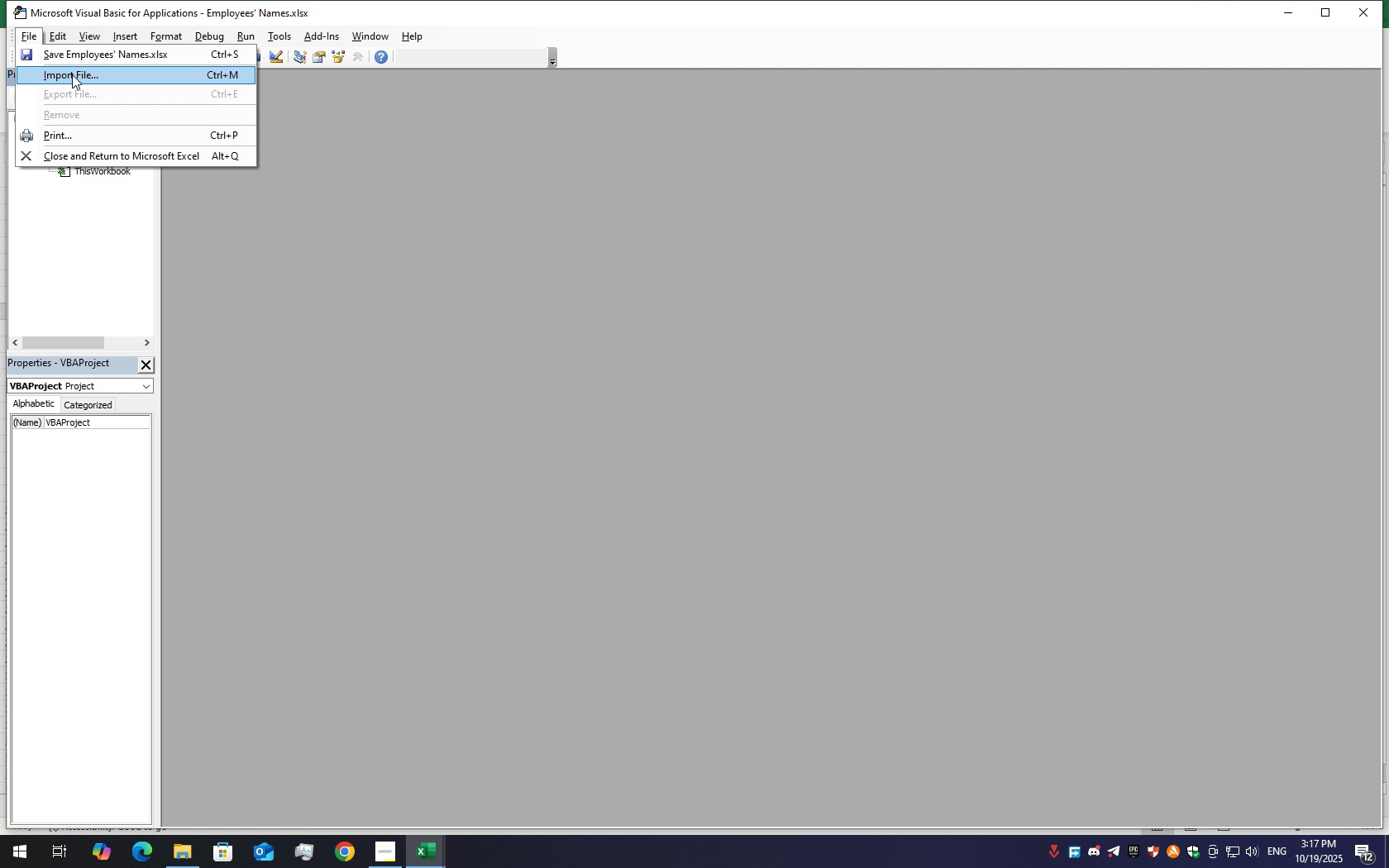 
wait(14.24)
 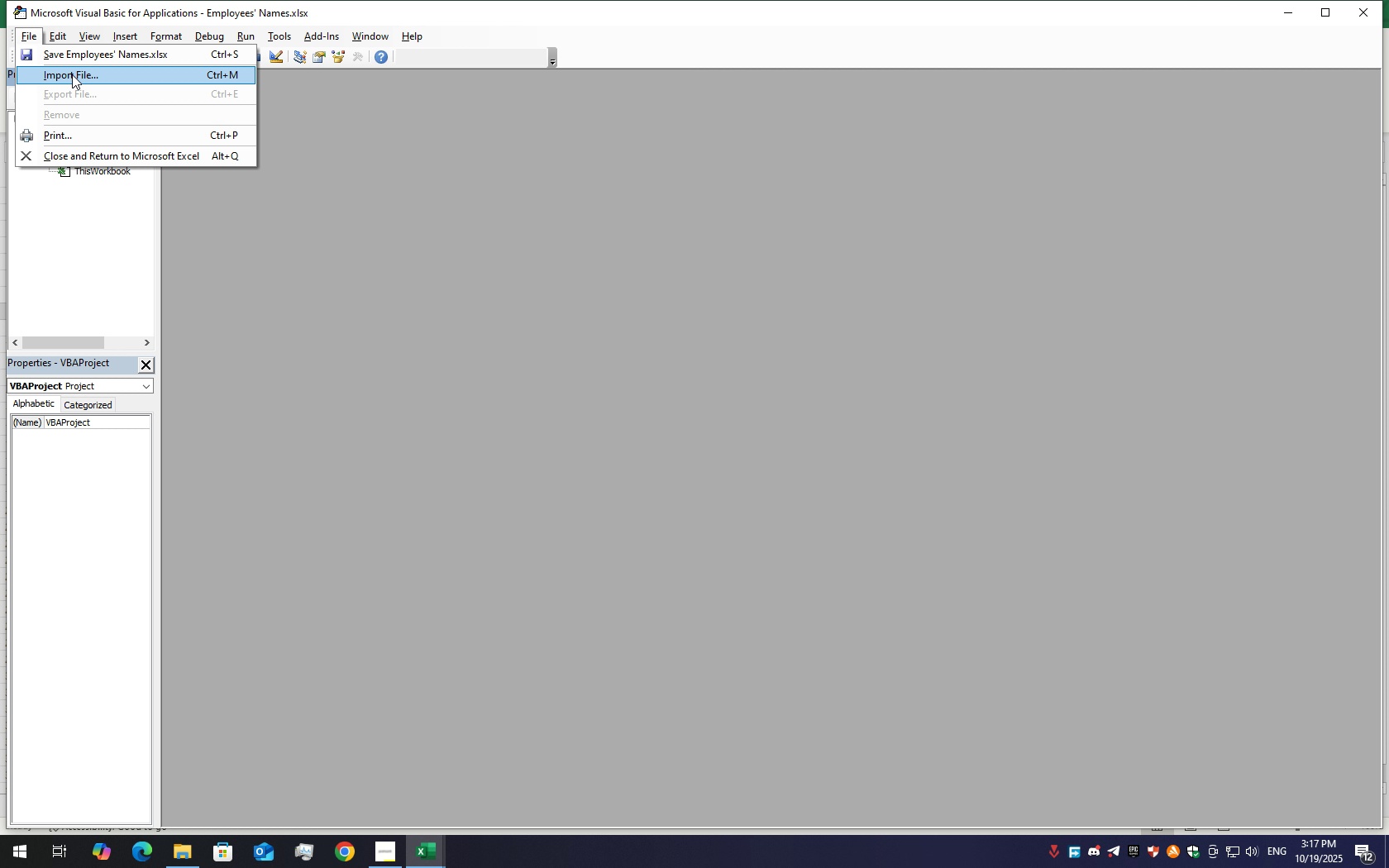 
left_click([36, 33])
 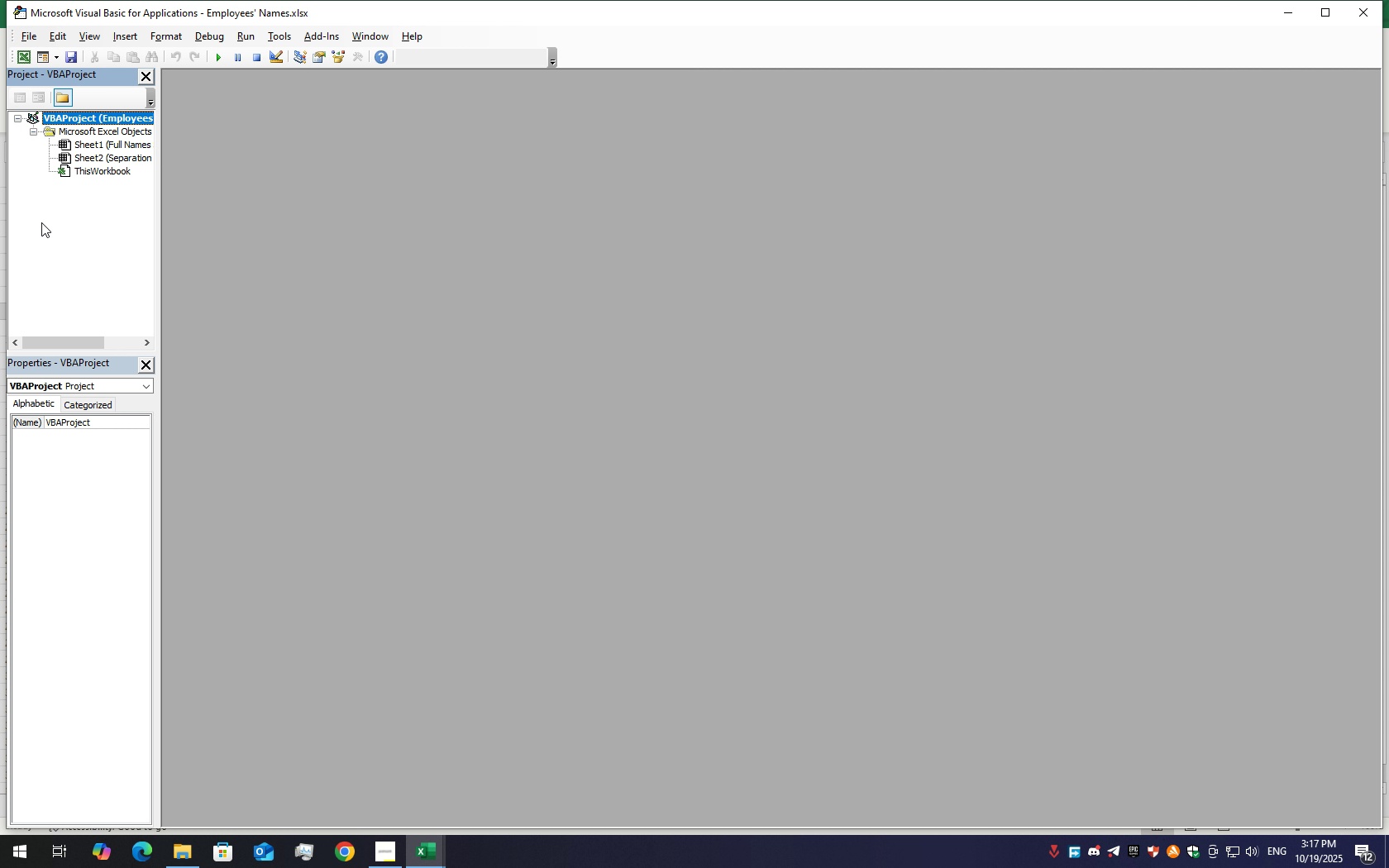 
left_click([39, 222])
 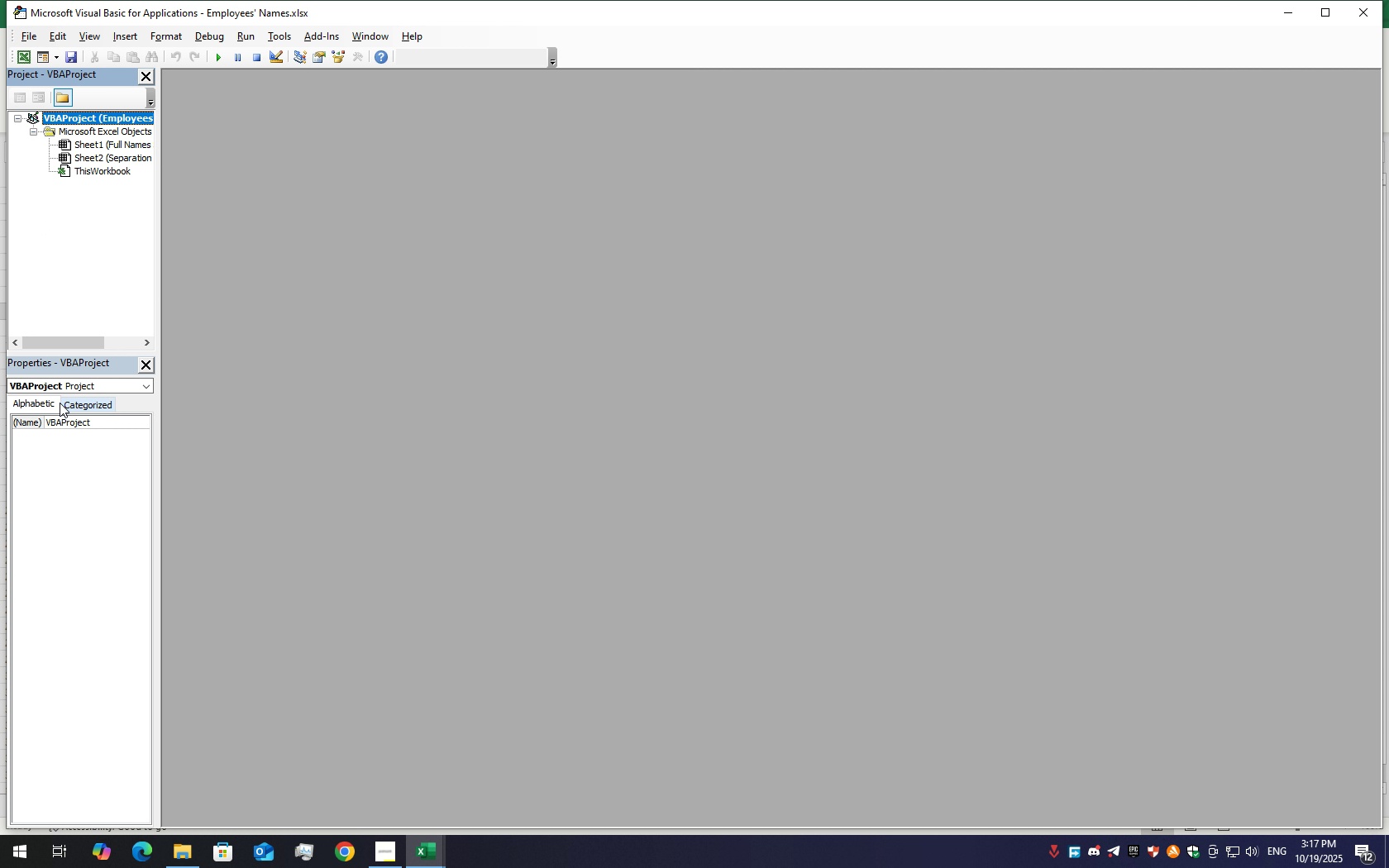 
left_click([71, 402])
 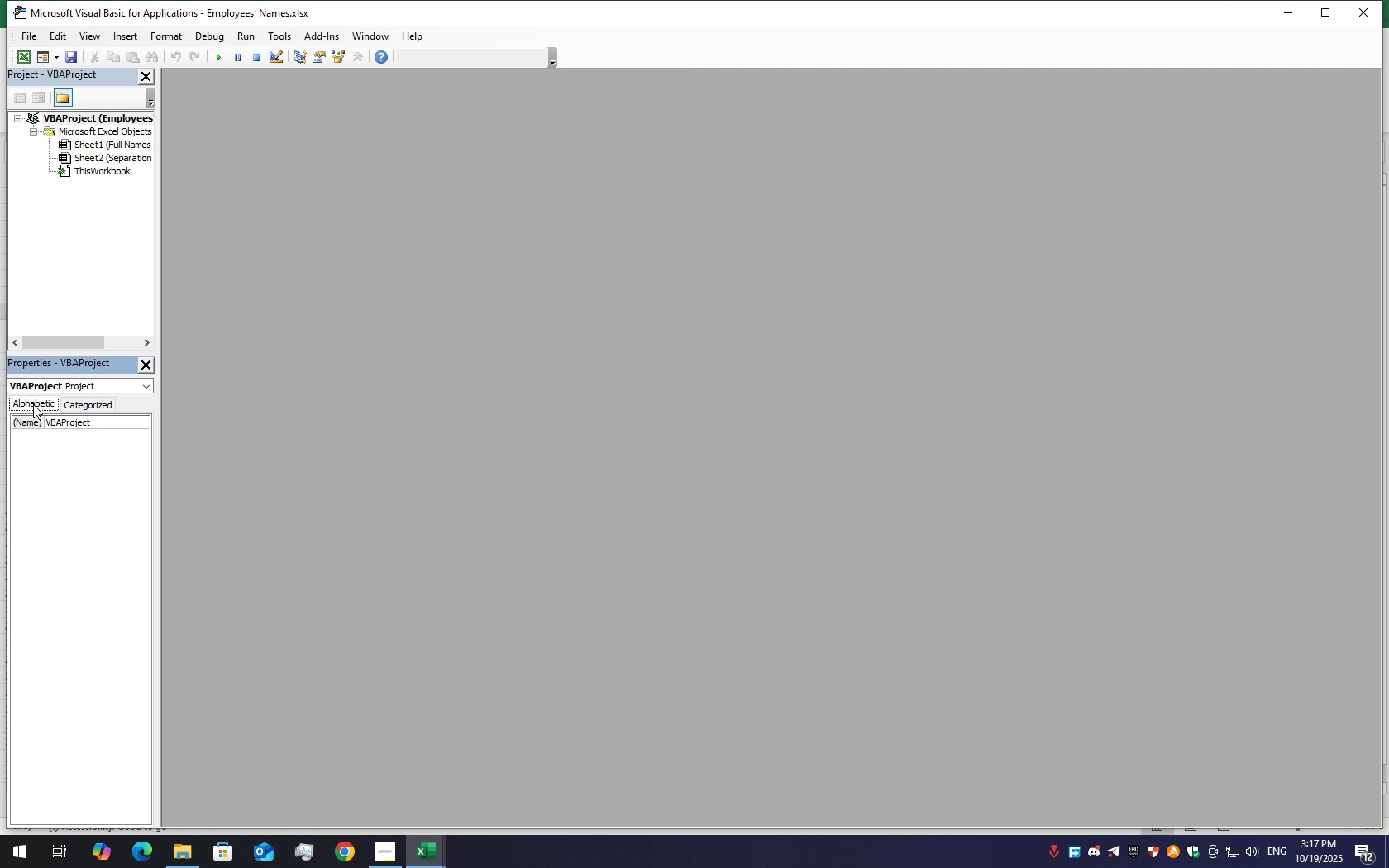 
left_click([33, 404])
 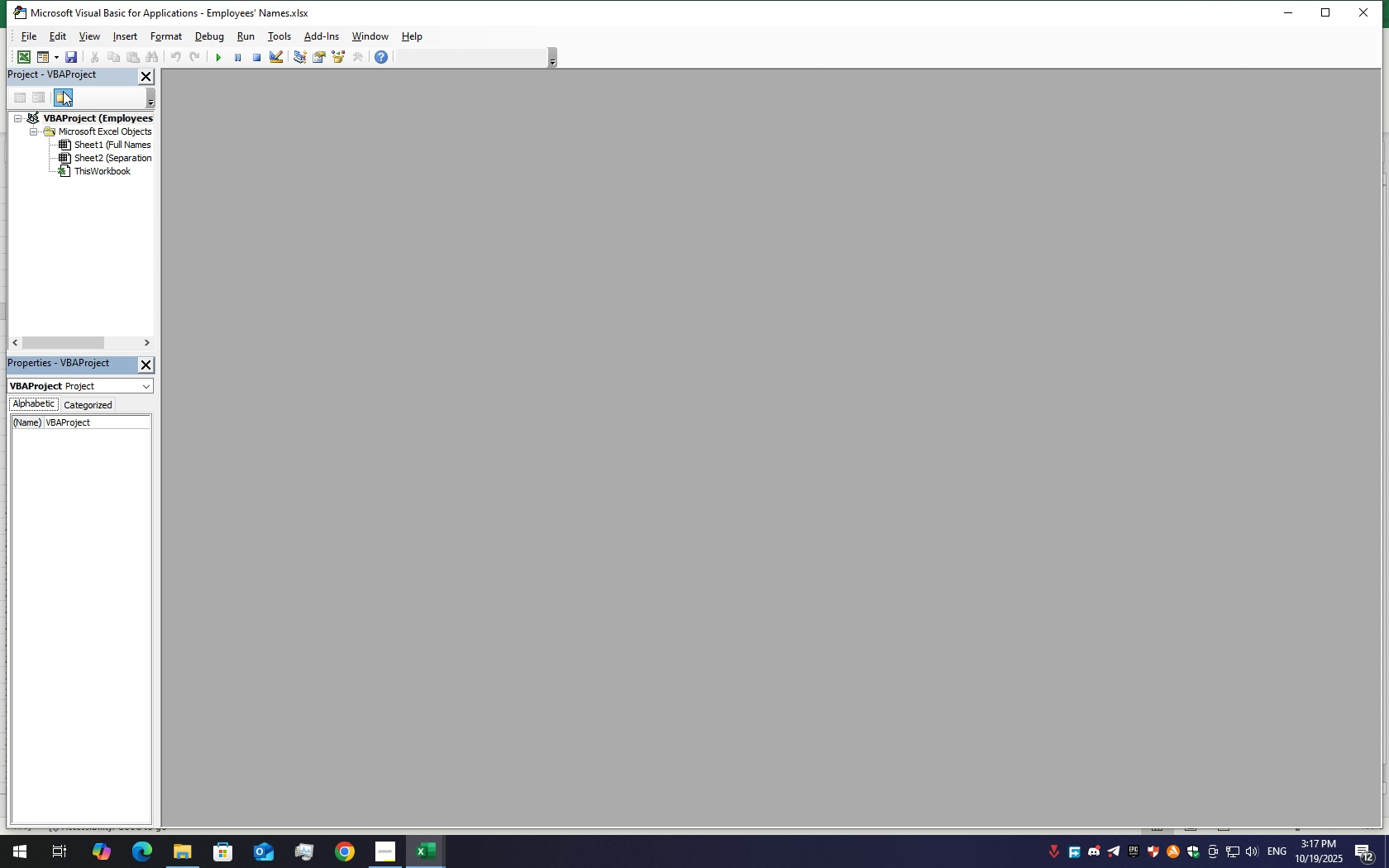 
double_click([63, 91])
 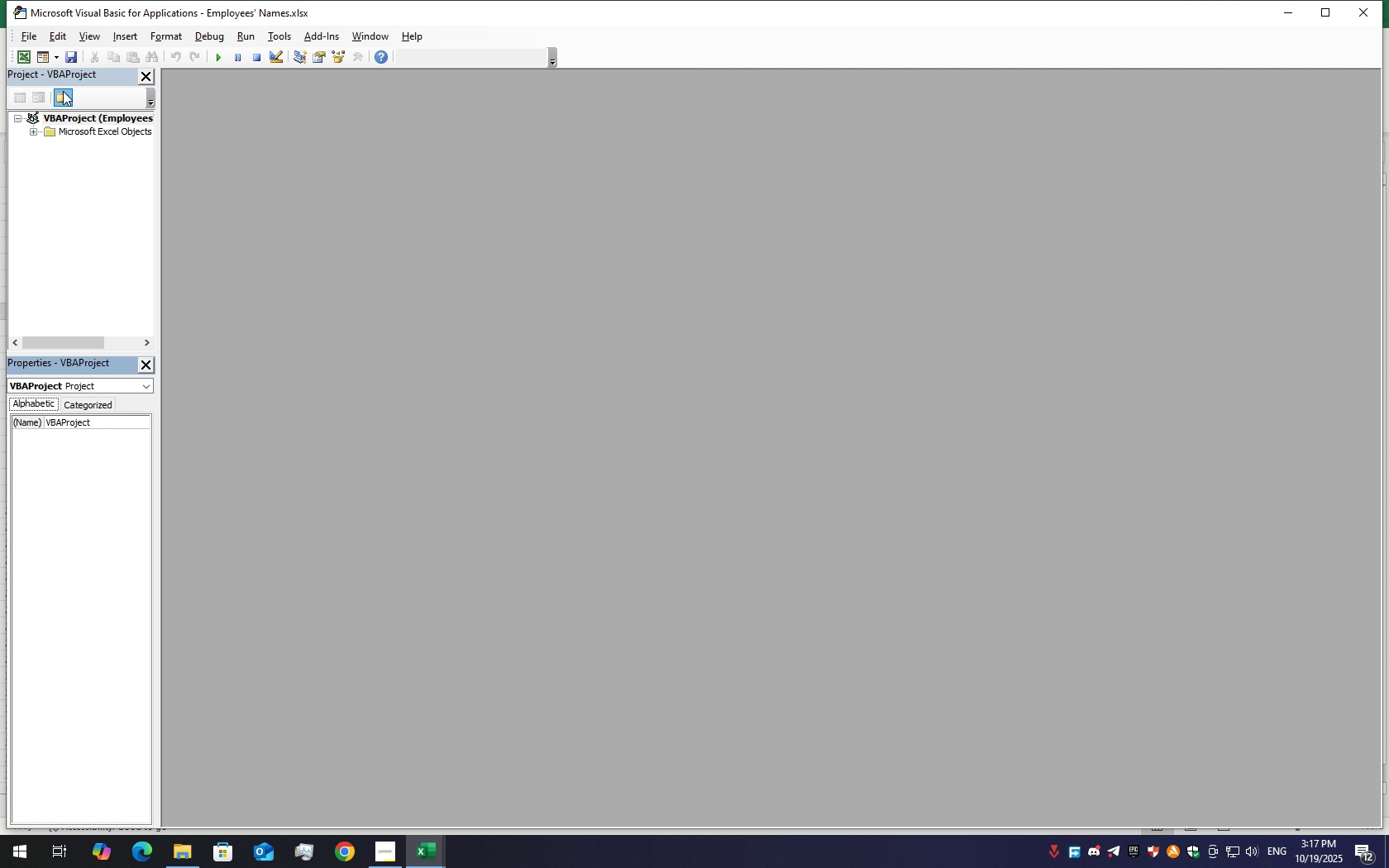 
left_click([63, 91])
 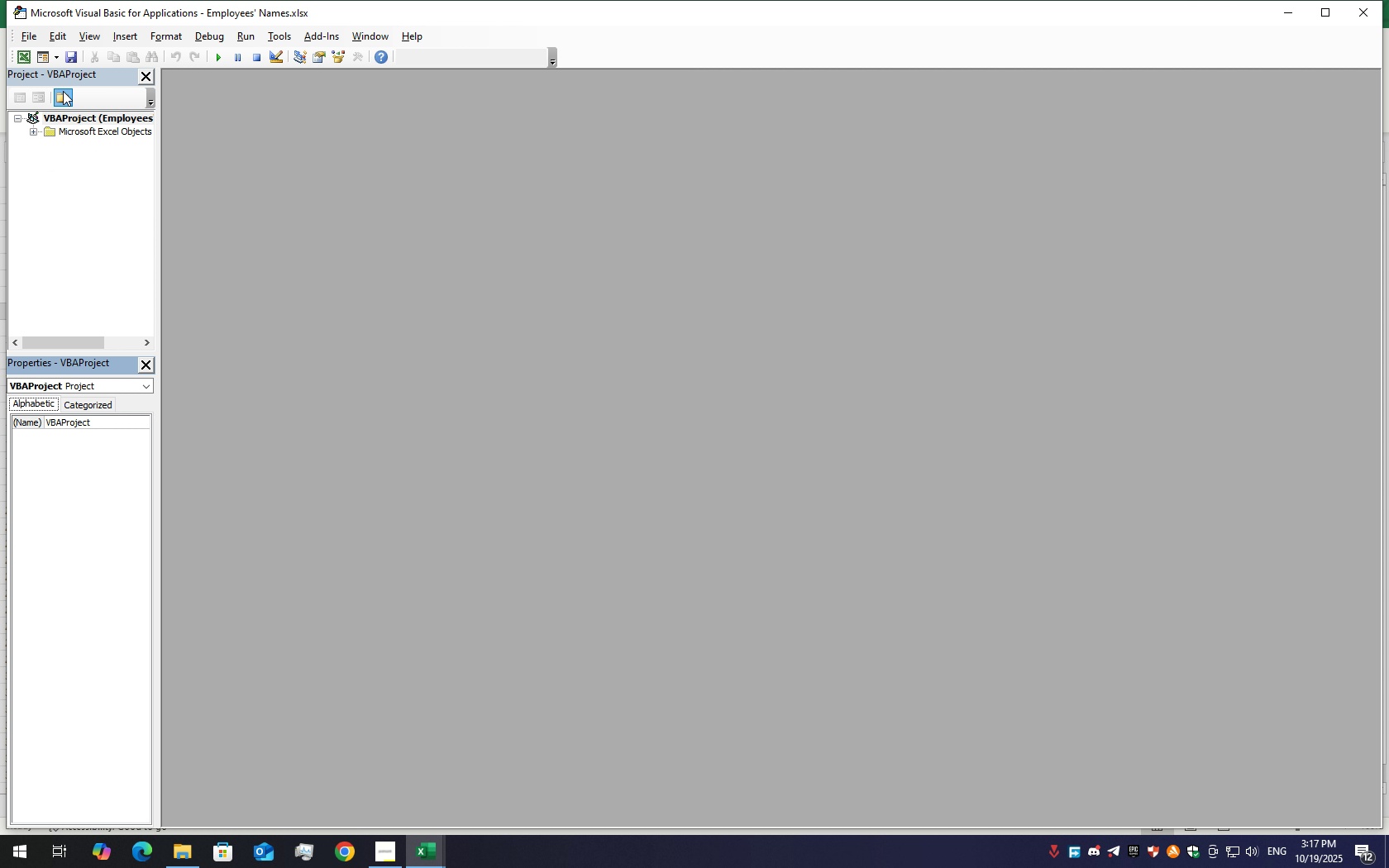 
double_click([63, 91])
 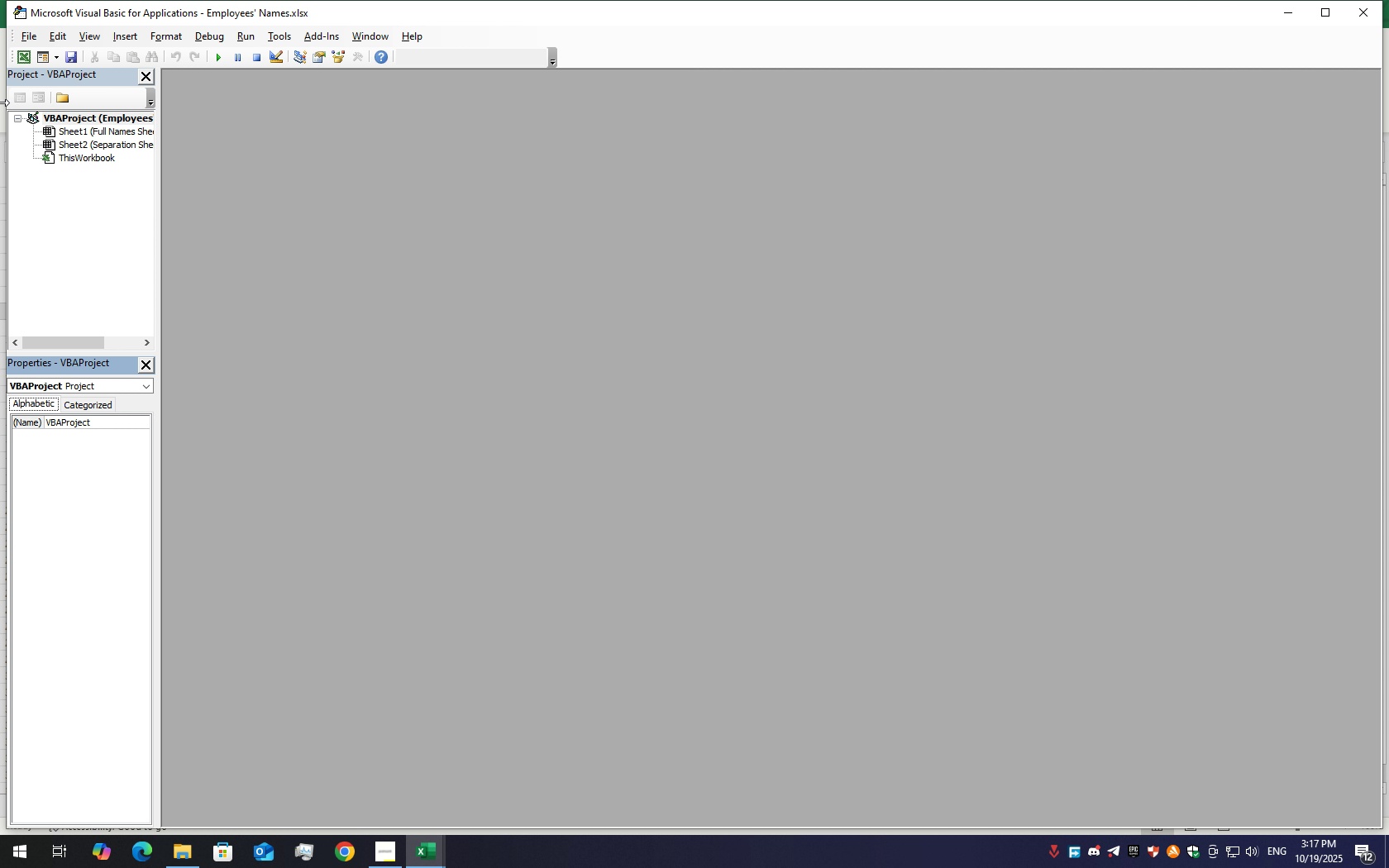 
mouse_move([52, 34])
 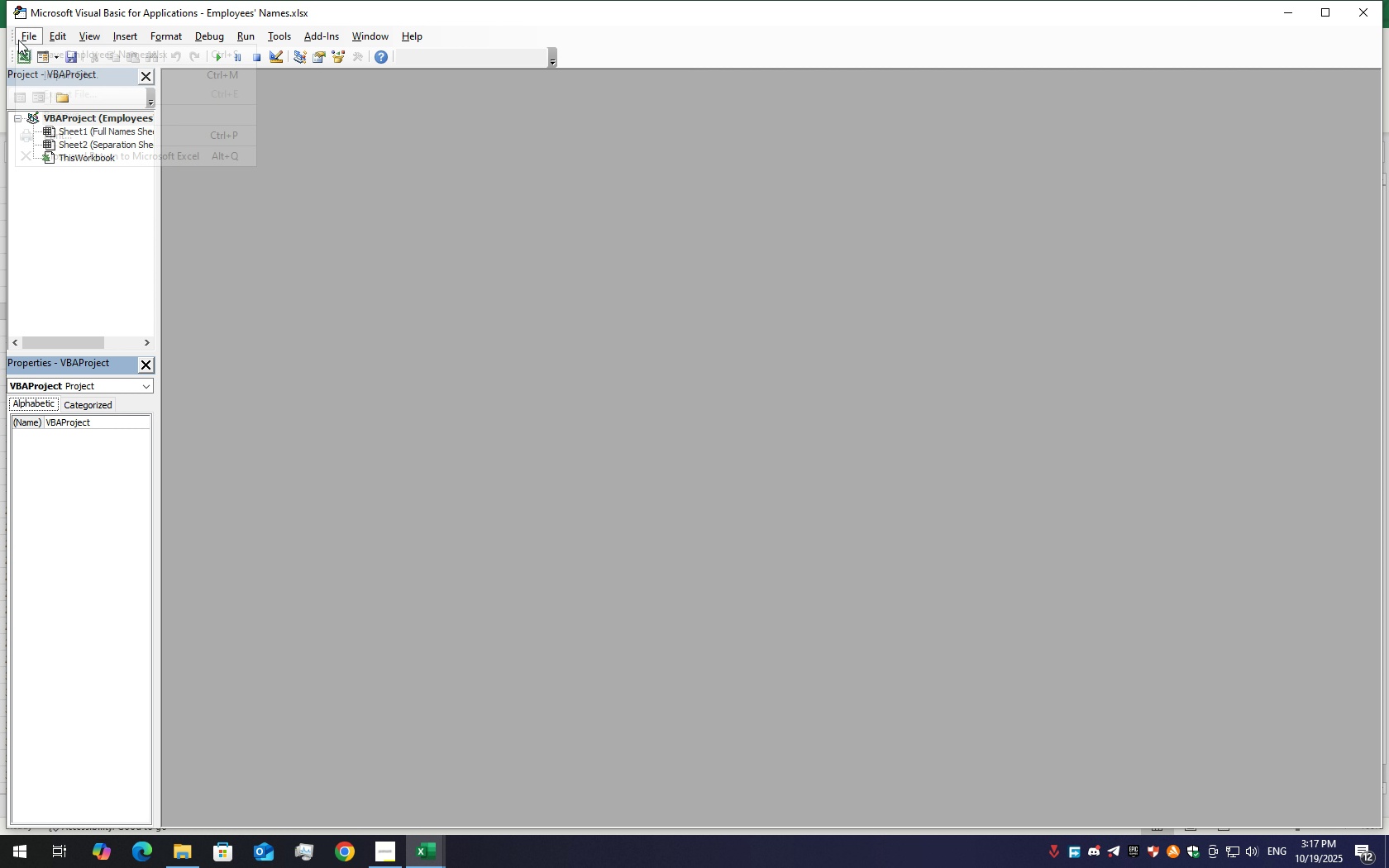 
left_click([18, 40])
 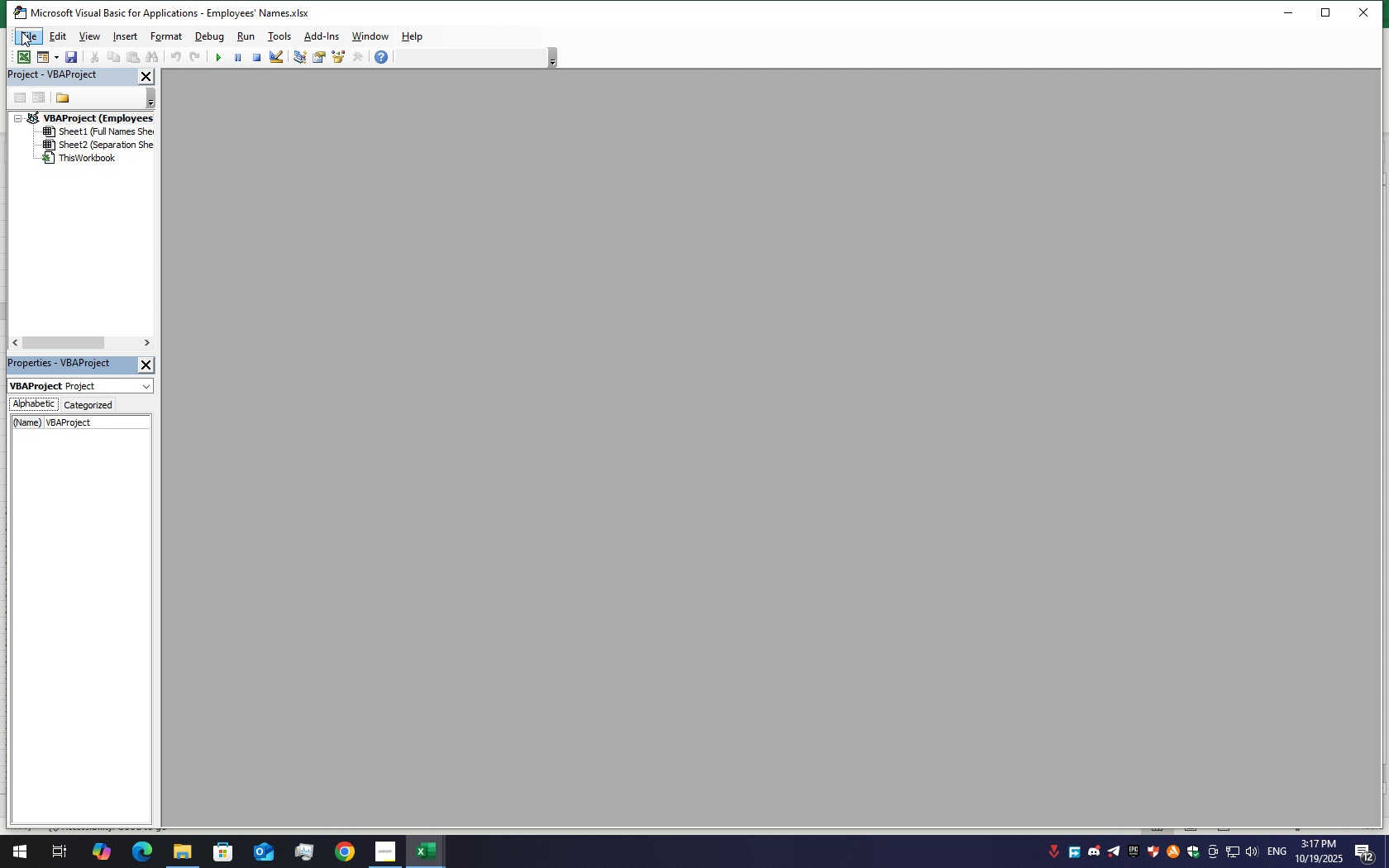 
left_click([21, 31])
 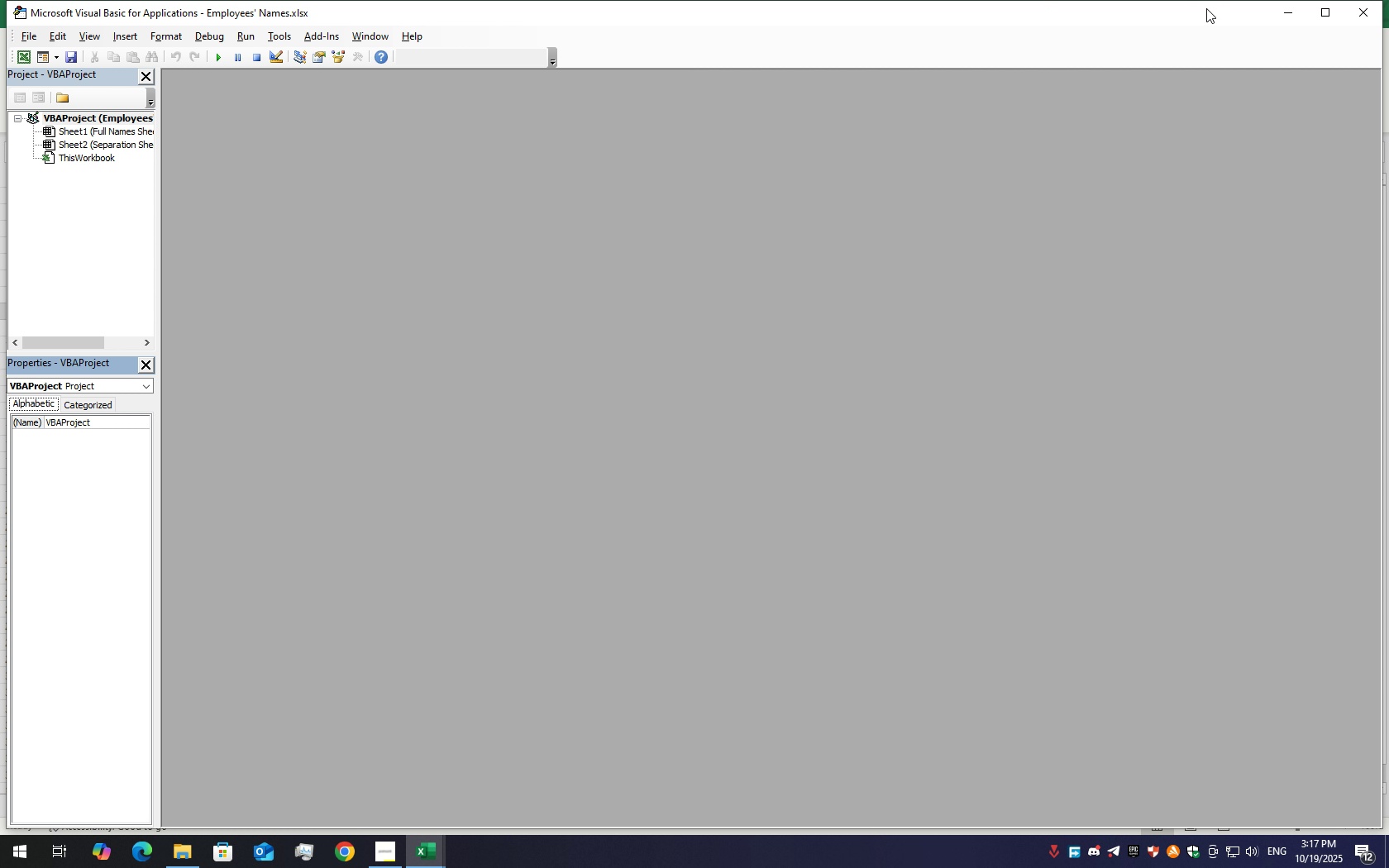 
left_click([1363, 3])